 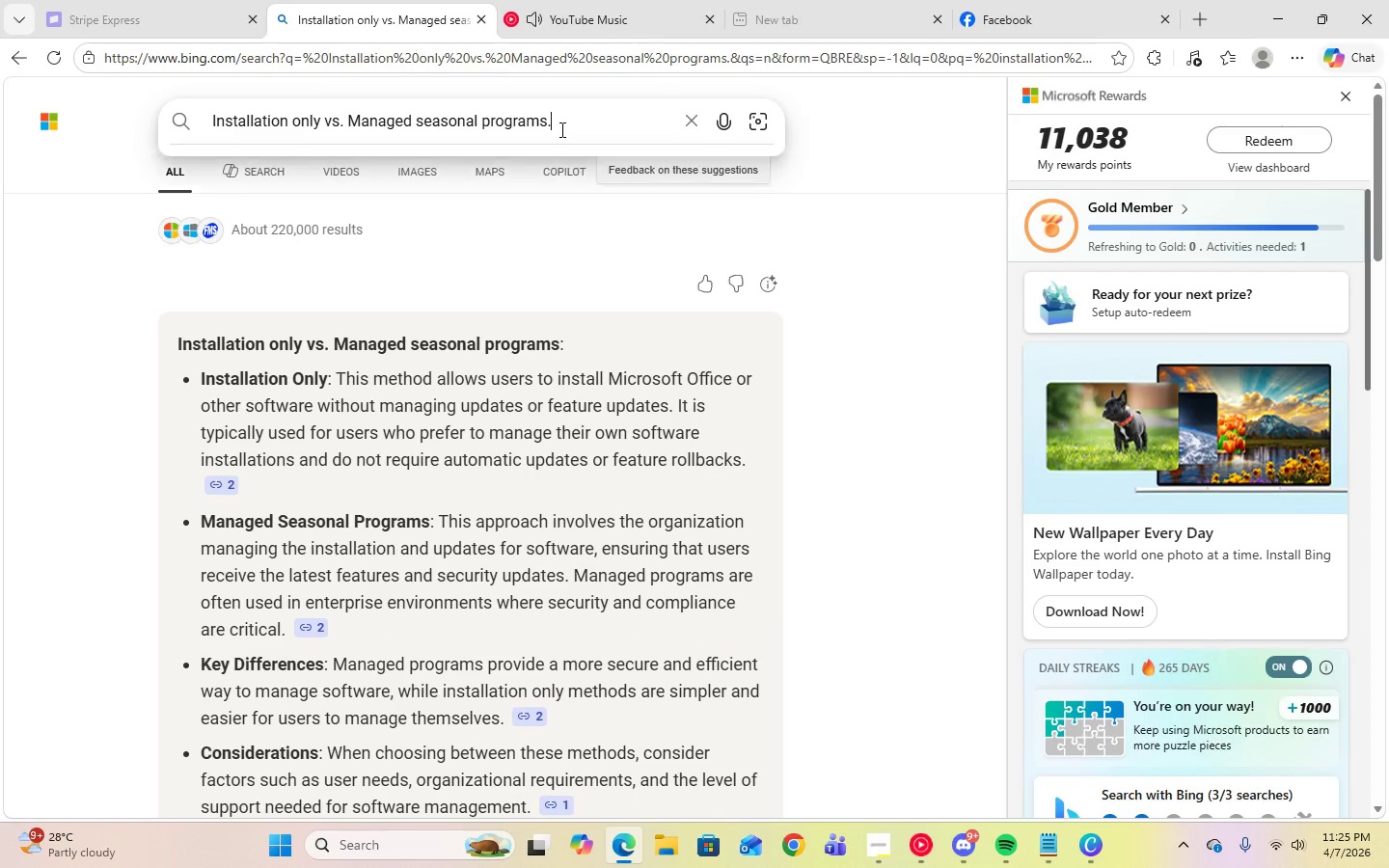 
key(Backspace)
type( in sports)
 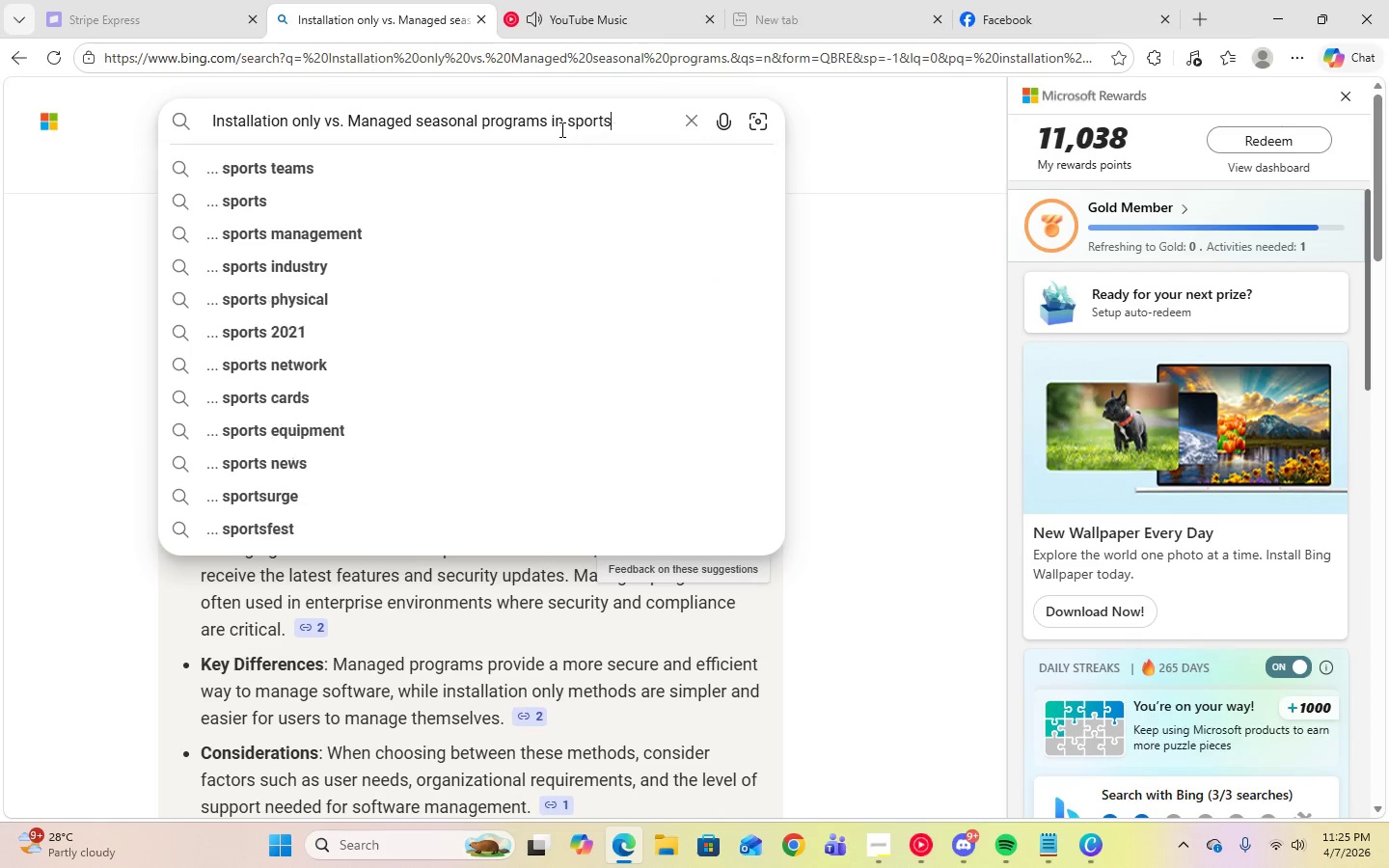 
key(Enter)
 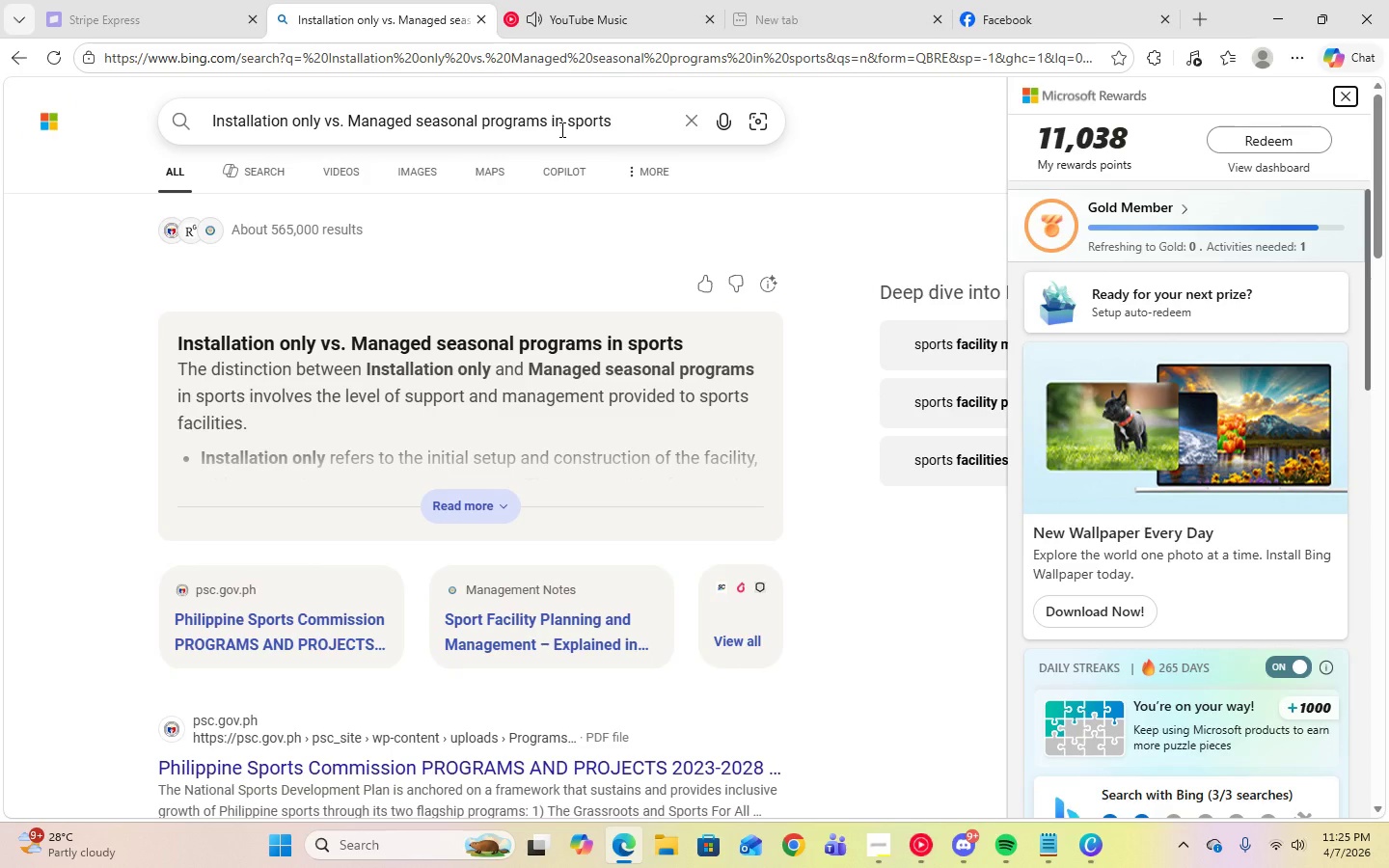 
wait(5.2)
 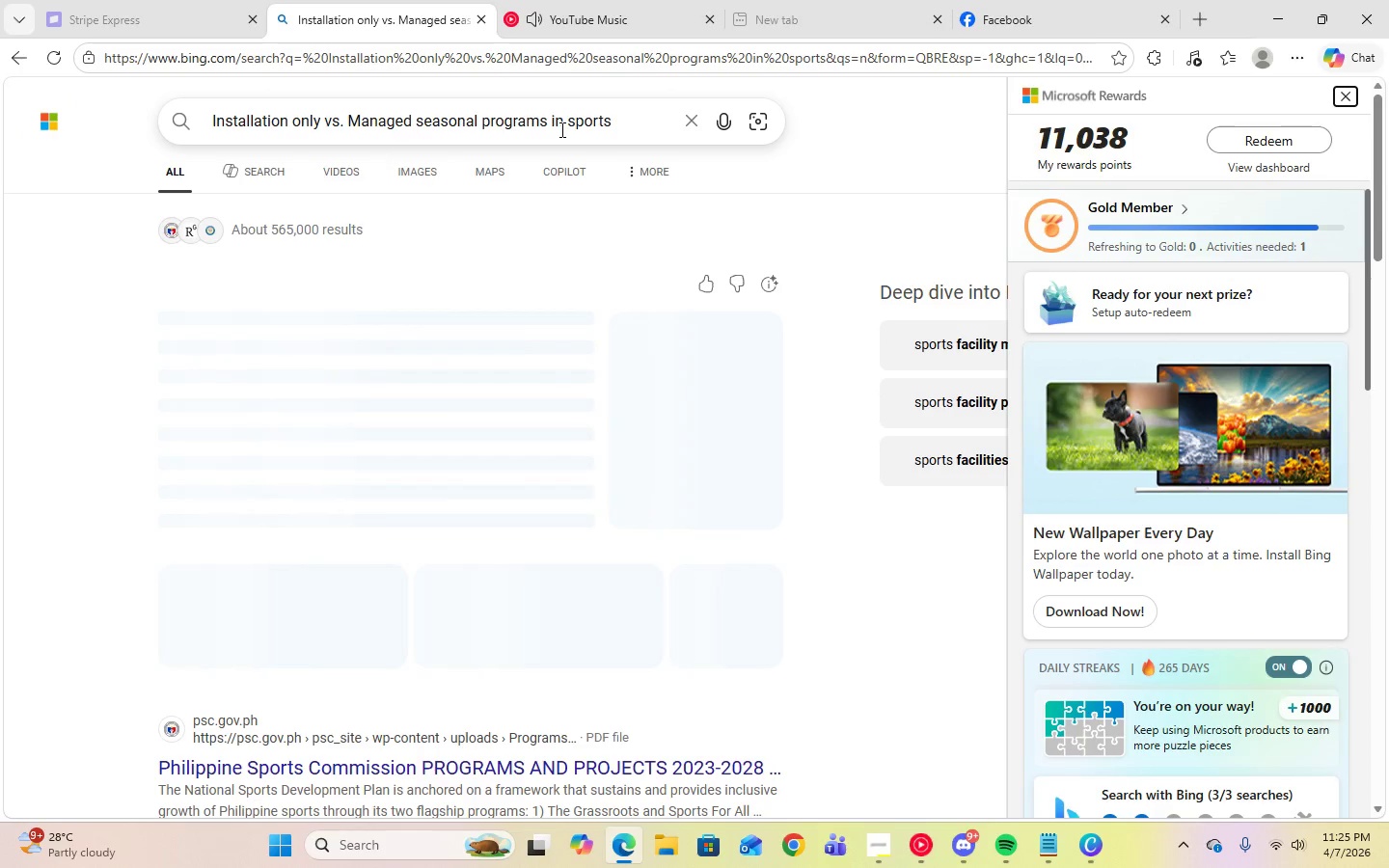 
left_click([462, 512])
 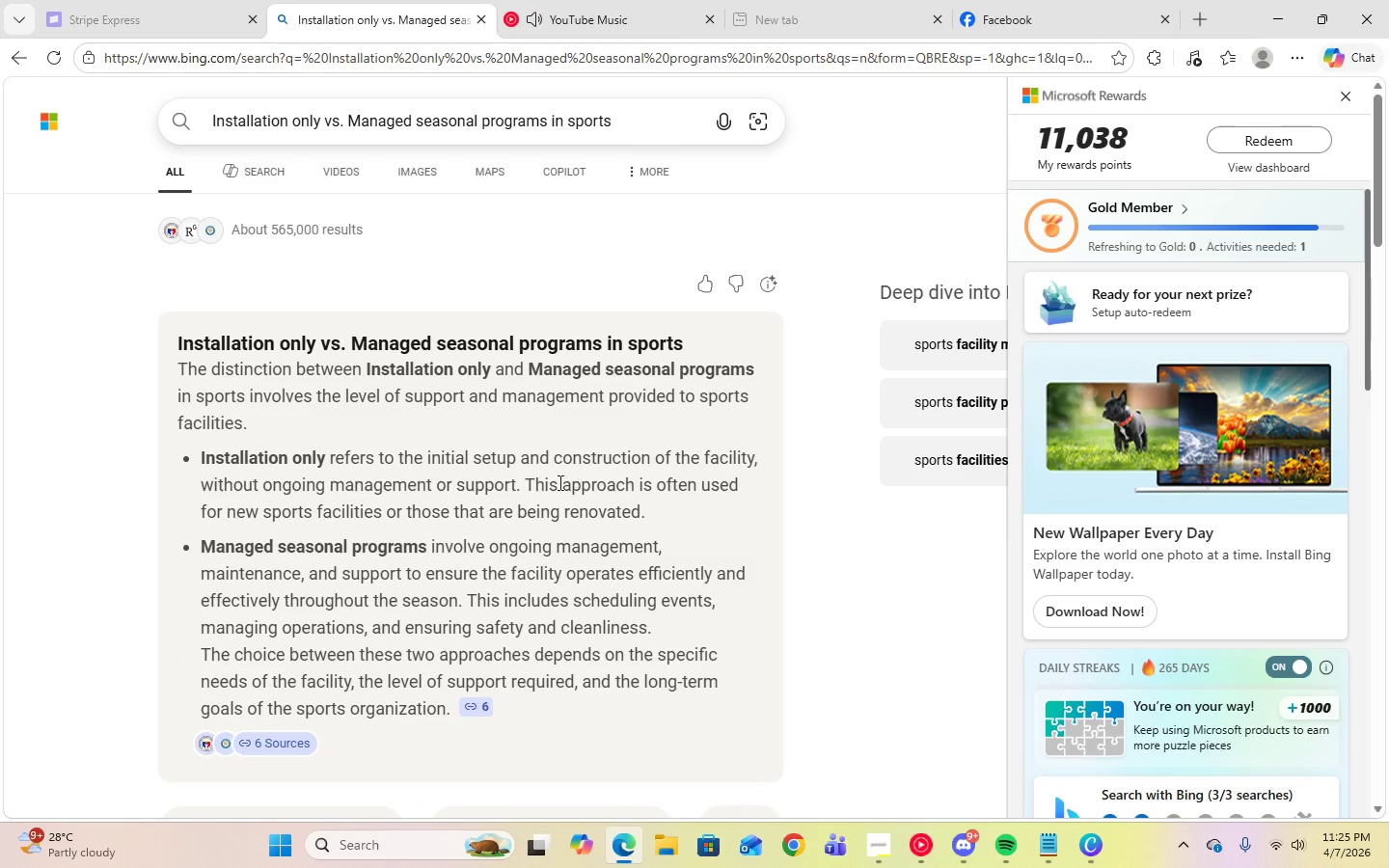 
left_click_drag(start_coordinate=[529, 484], to_coordinate=[665, 513])
 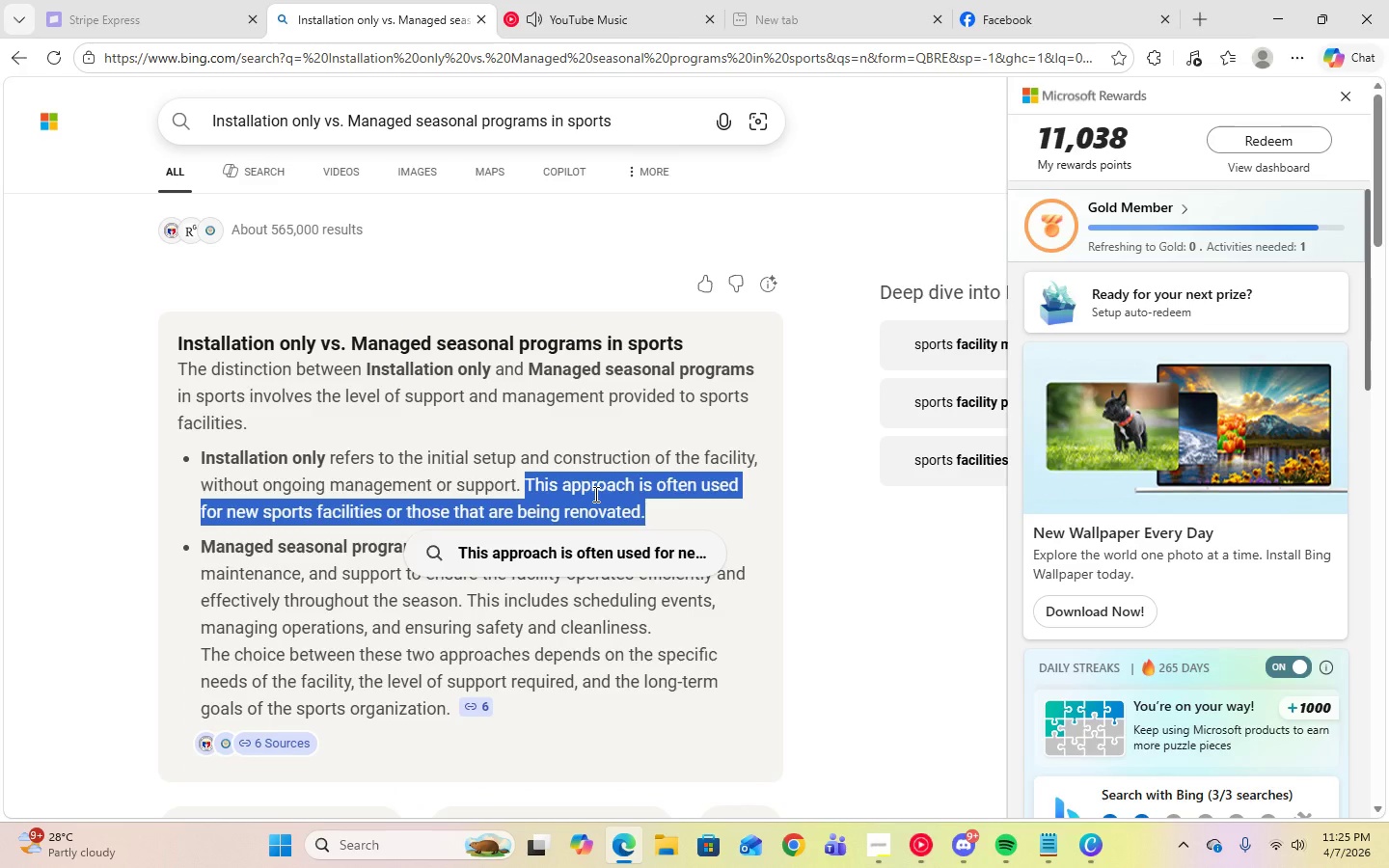 
right_click([594, 494])
 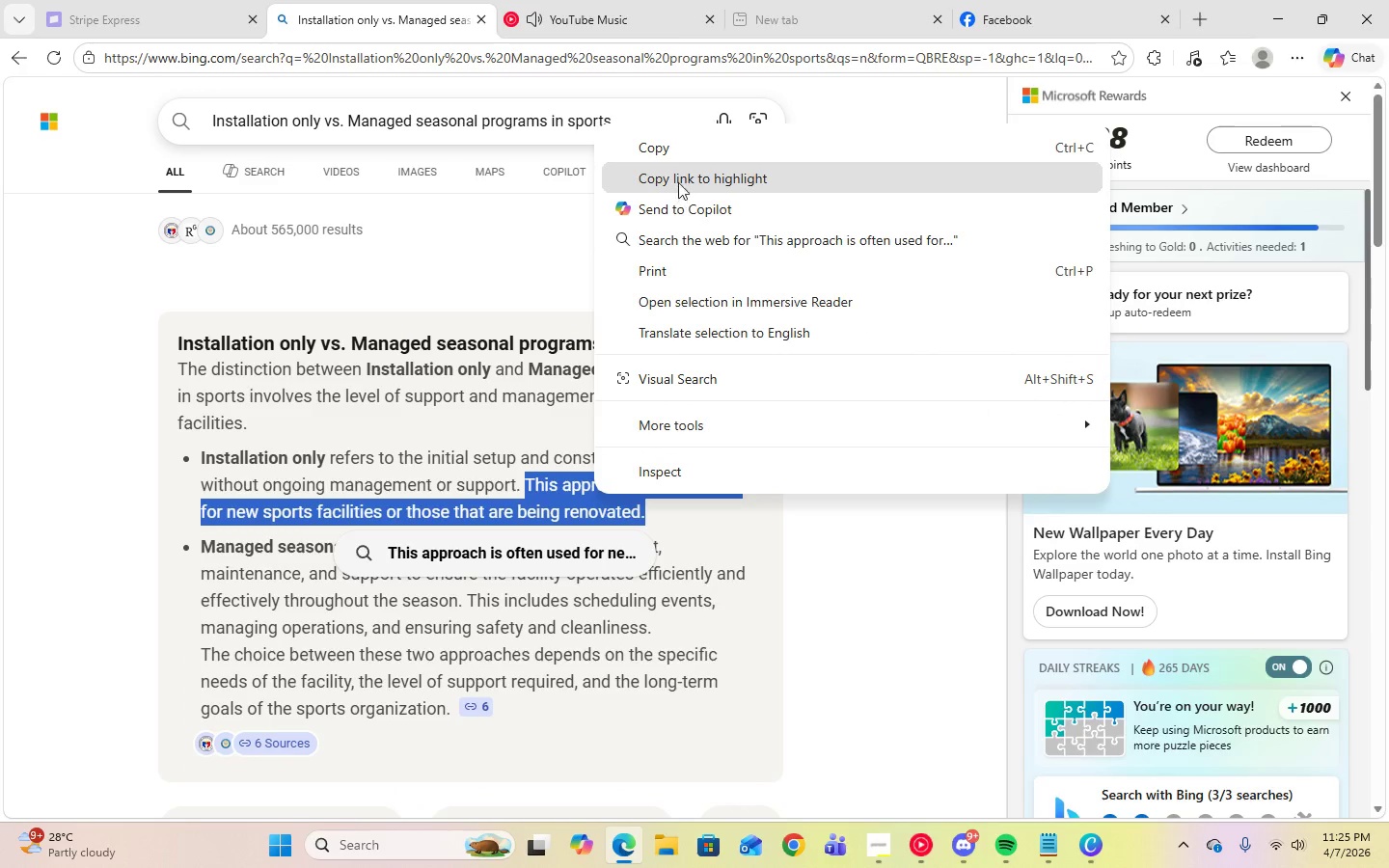 
left_click([670, 154])
 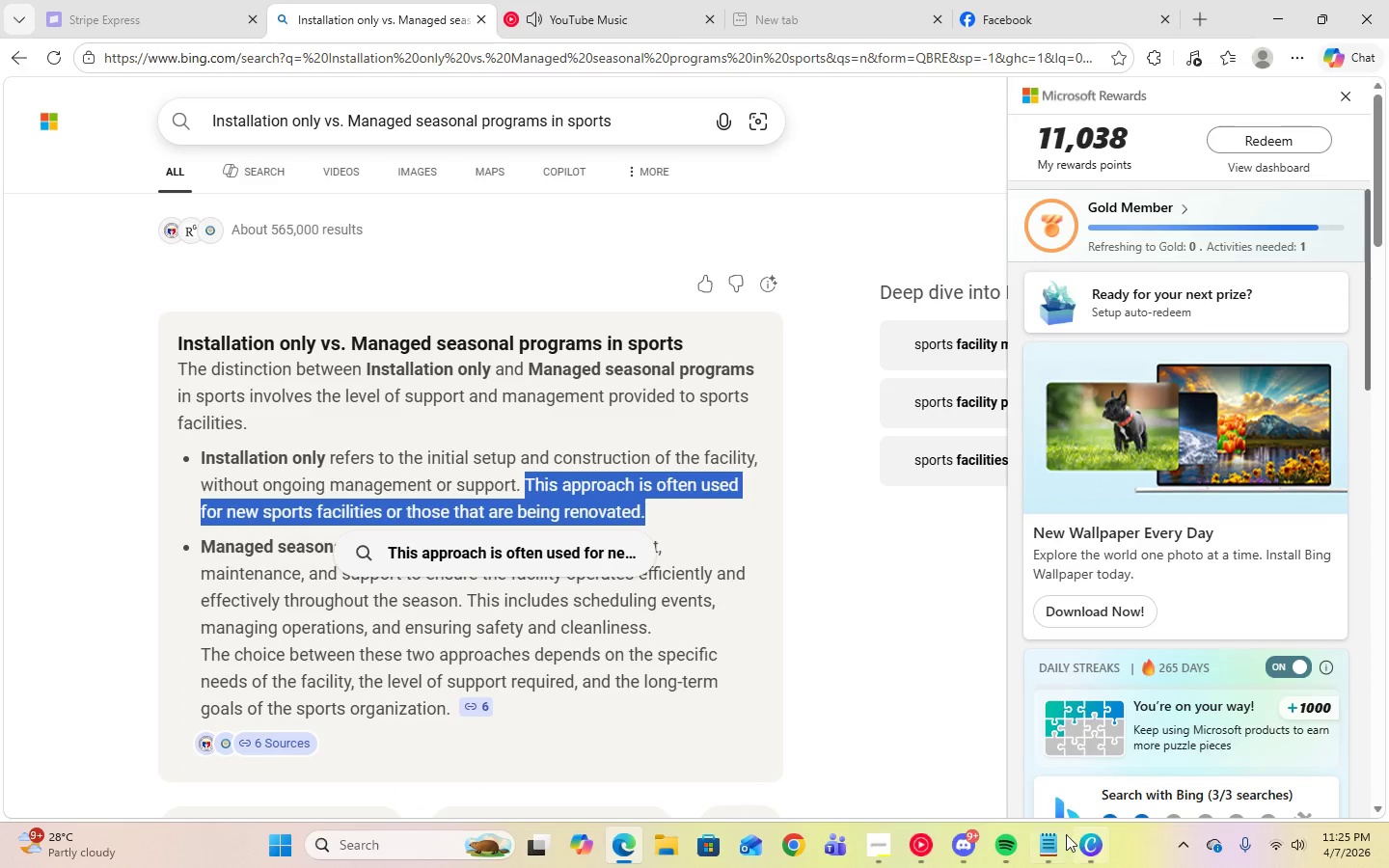 
left_click([1084, 852])
 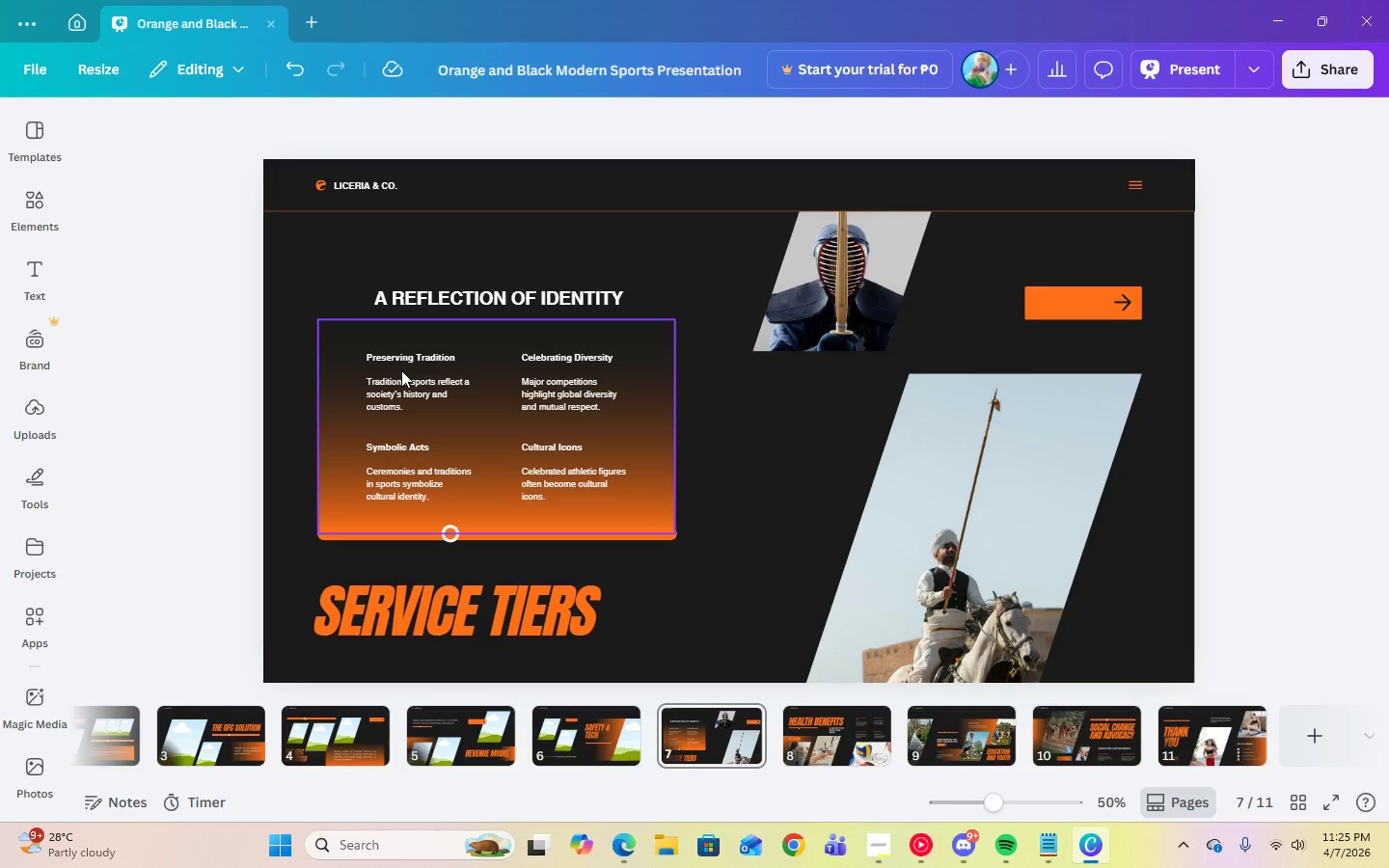 
wait(7.0)
 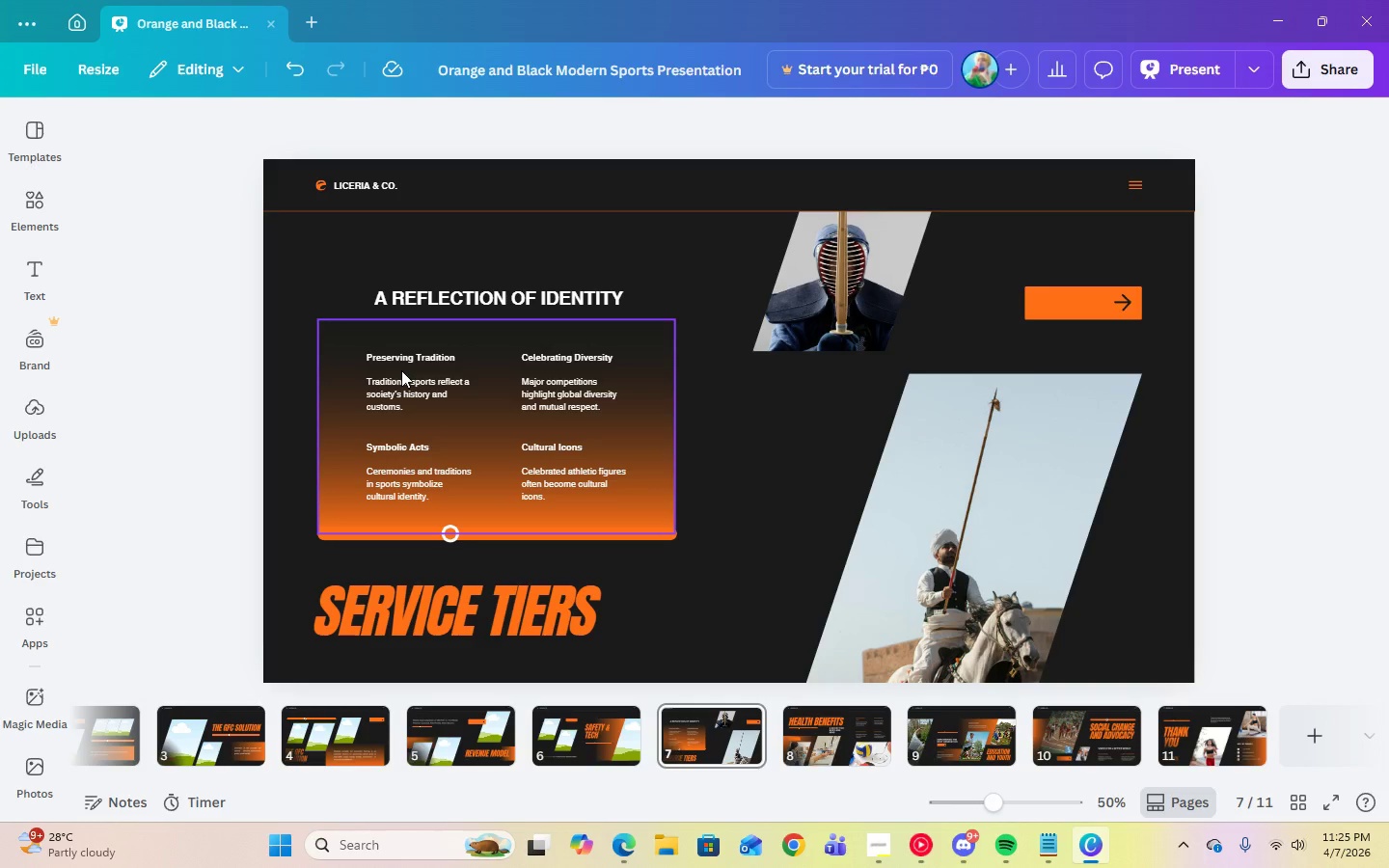 
left_click([1024, 533])
 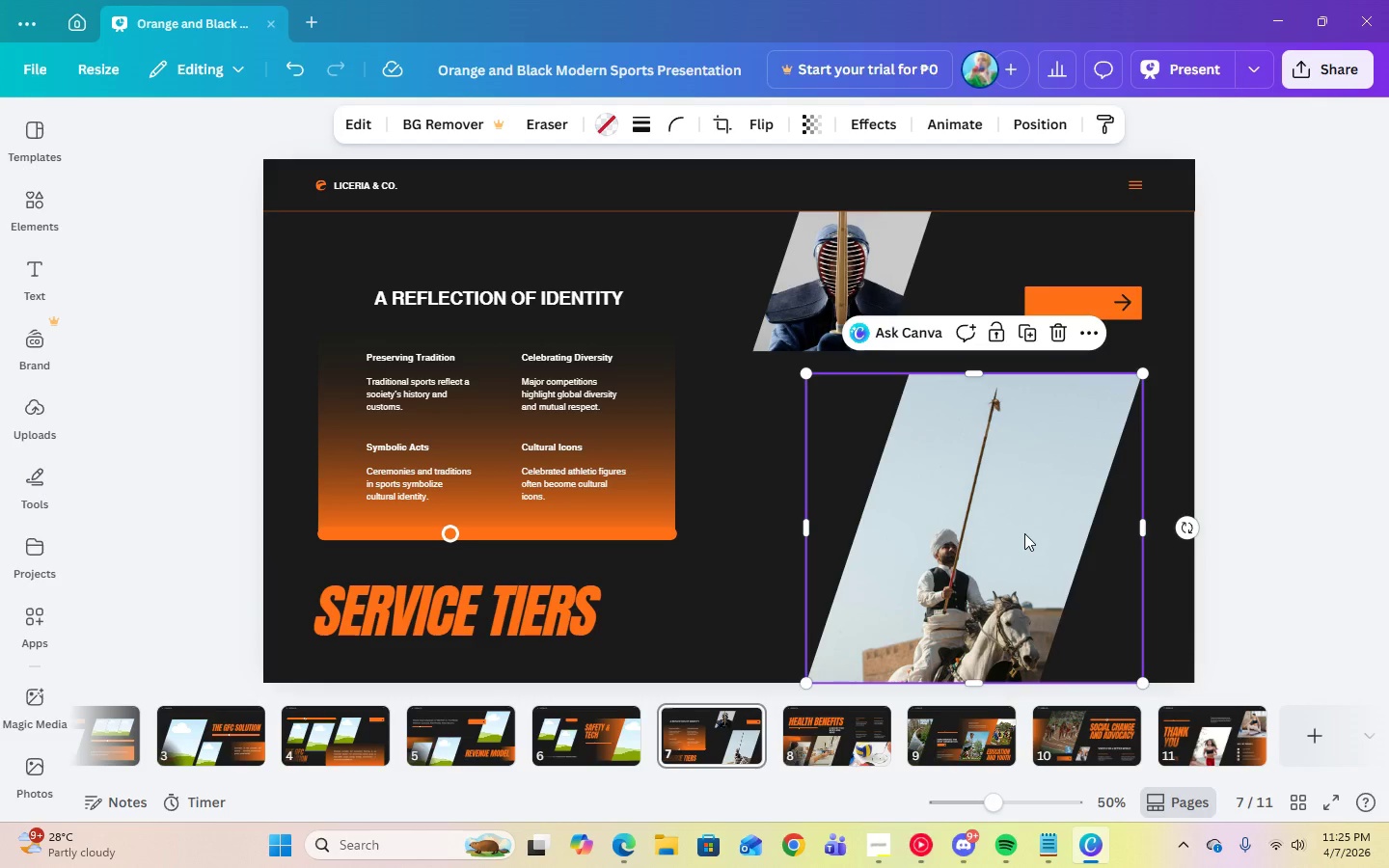 
key(Delete)
 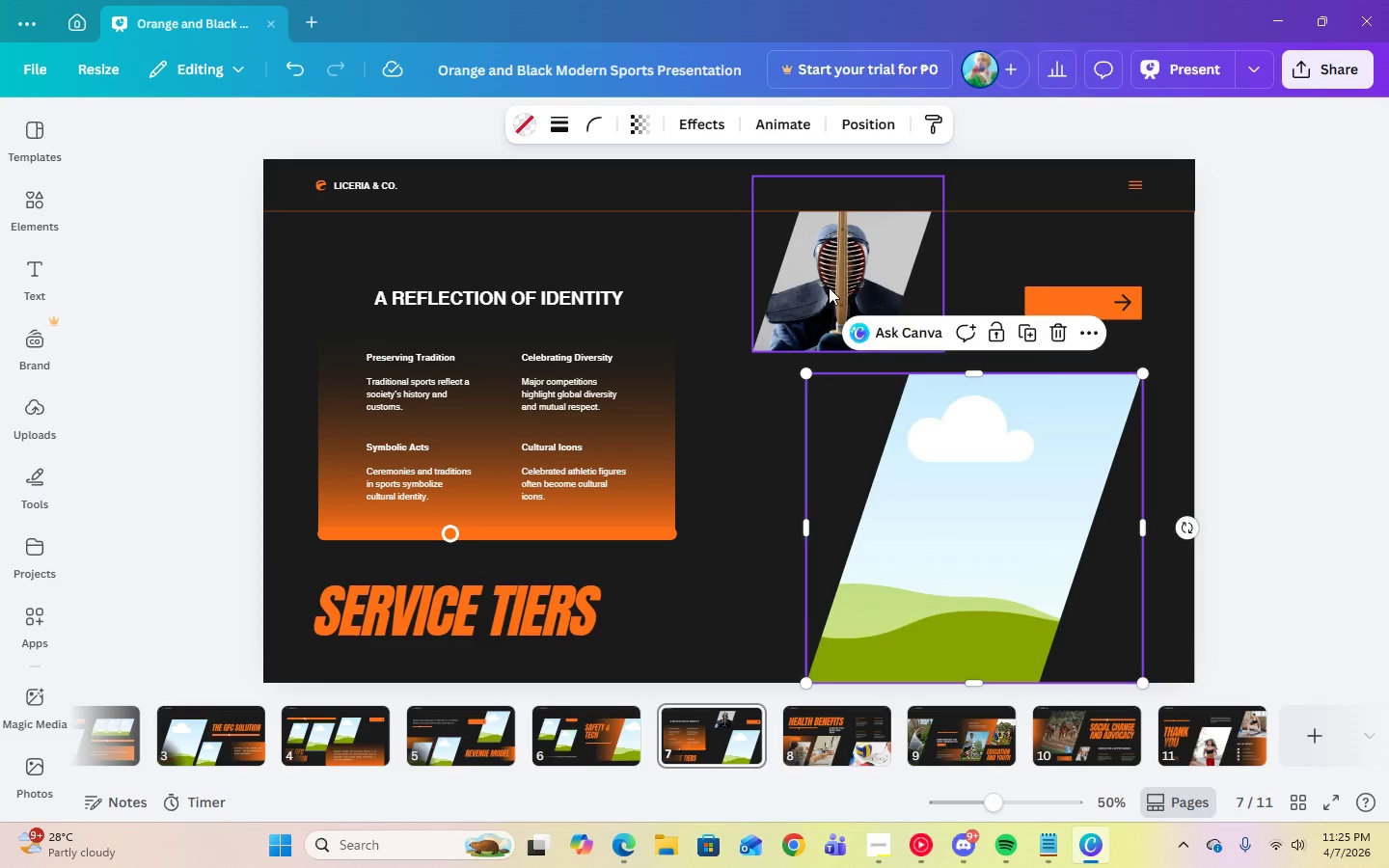 
left_click([829, 287])
 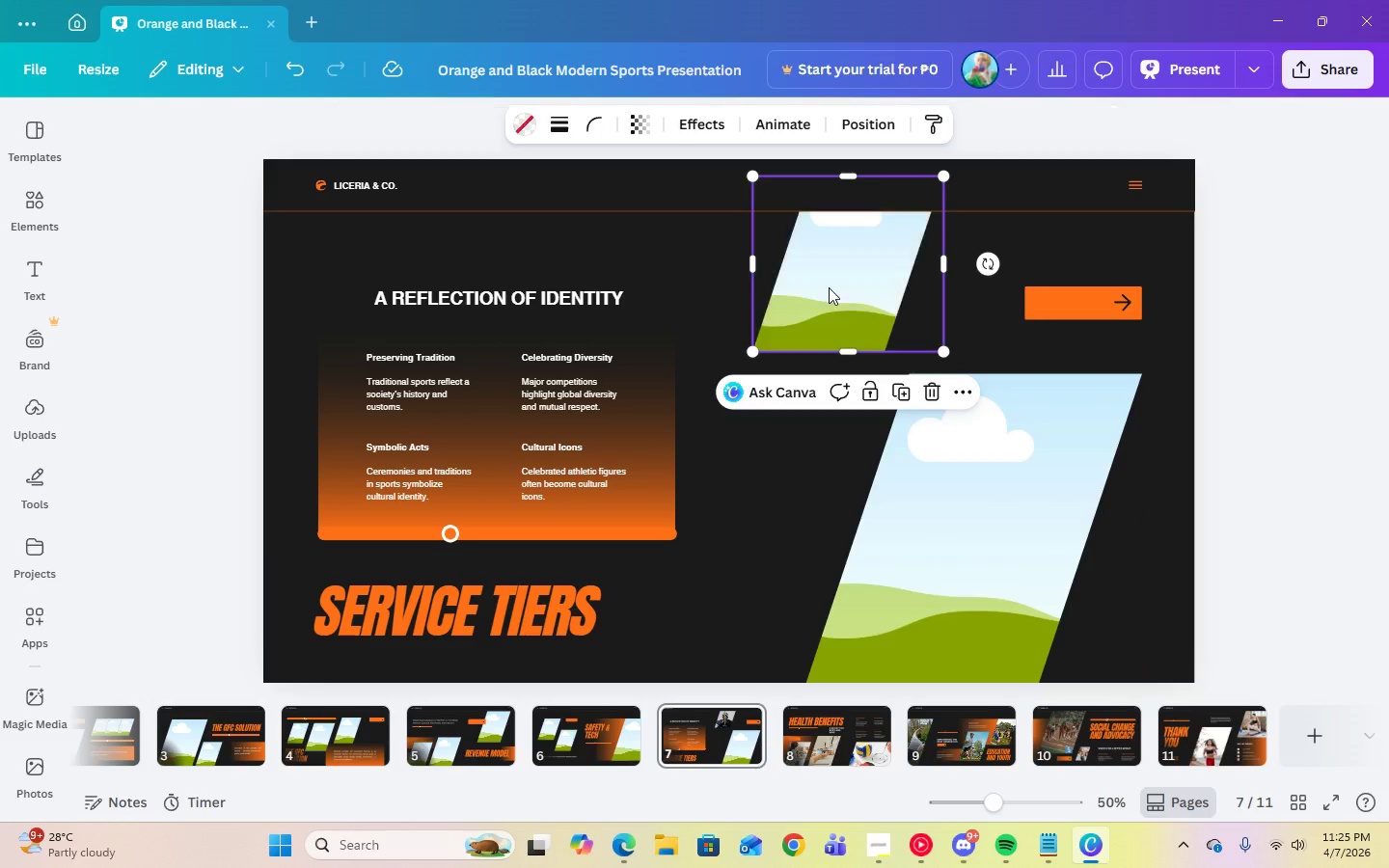 
key(Delete)
 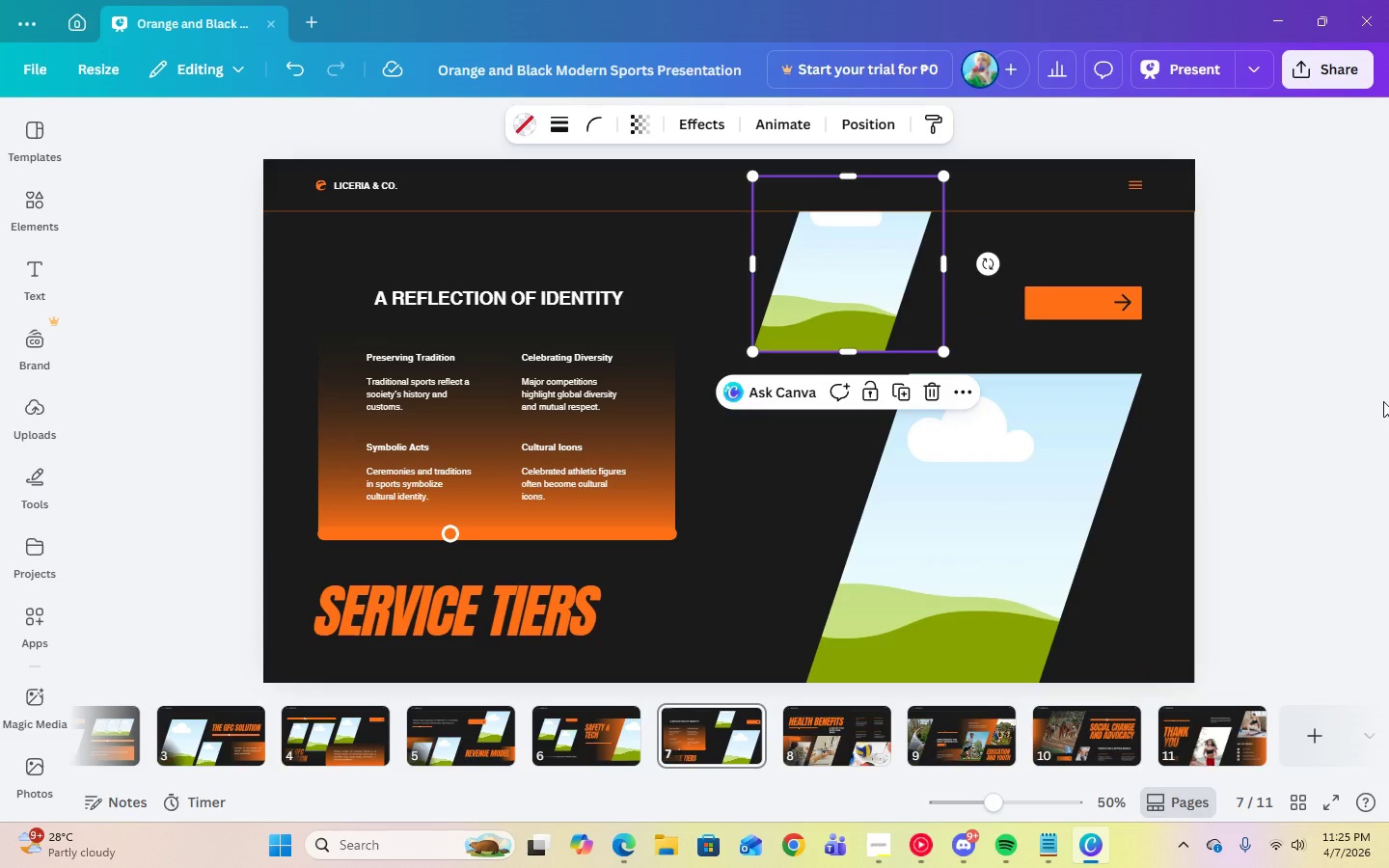 
left_click([1383, 401])
 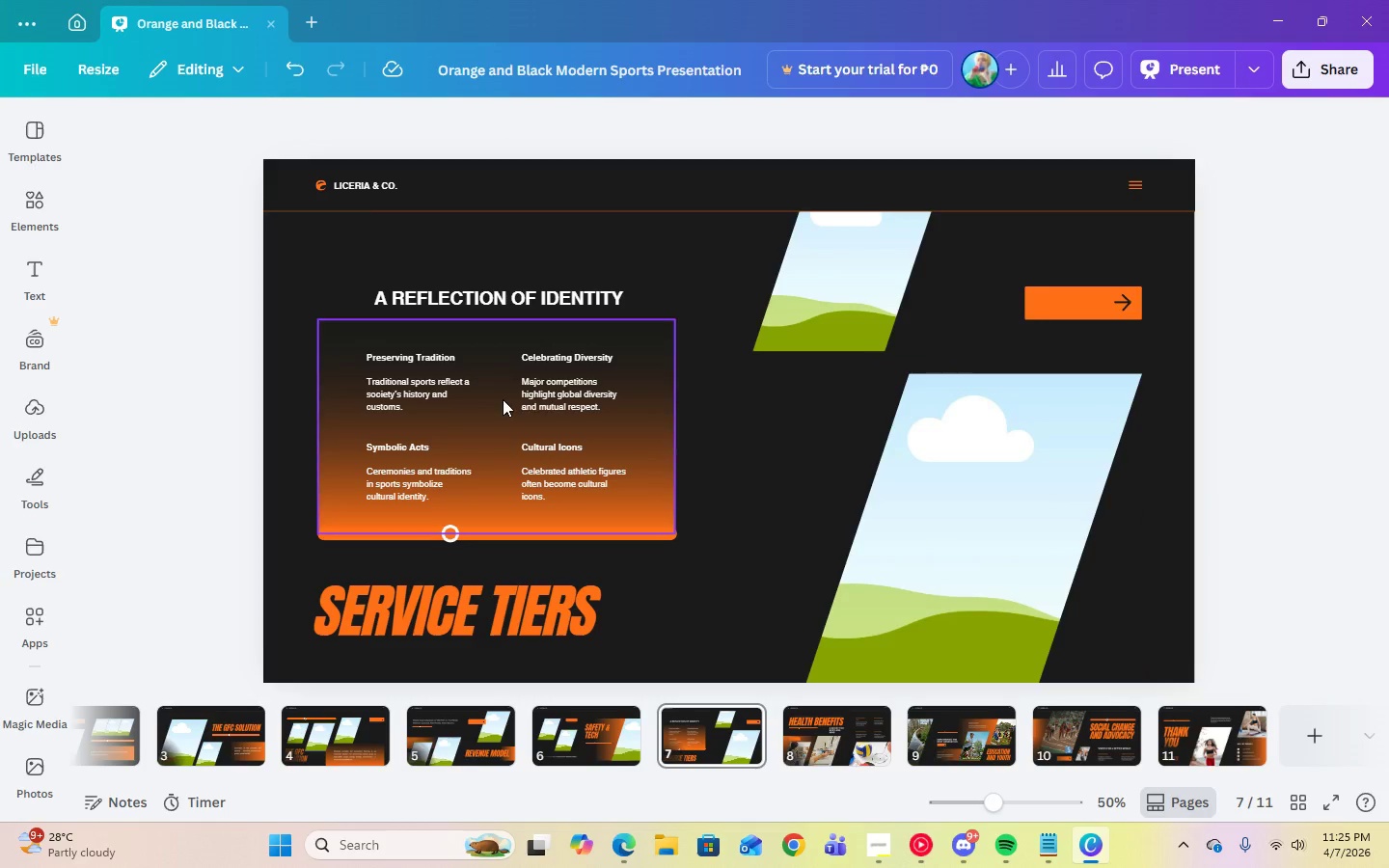 
left_click([554, 396])
 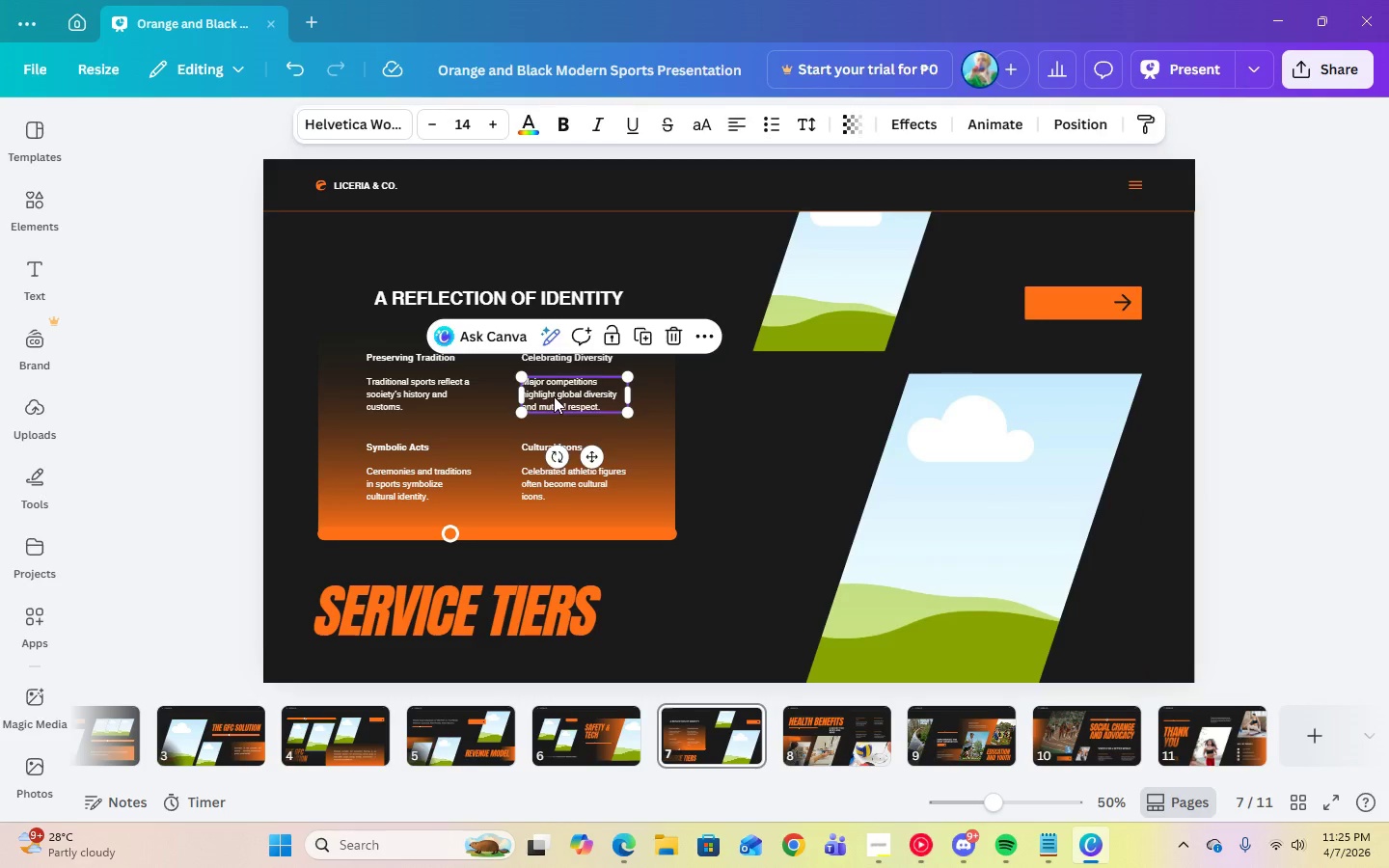 
key(Delete)
 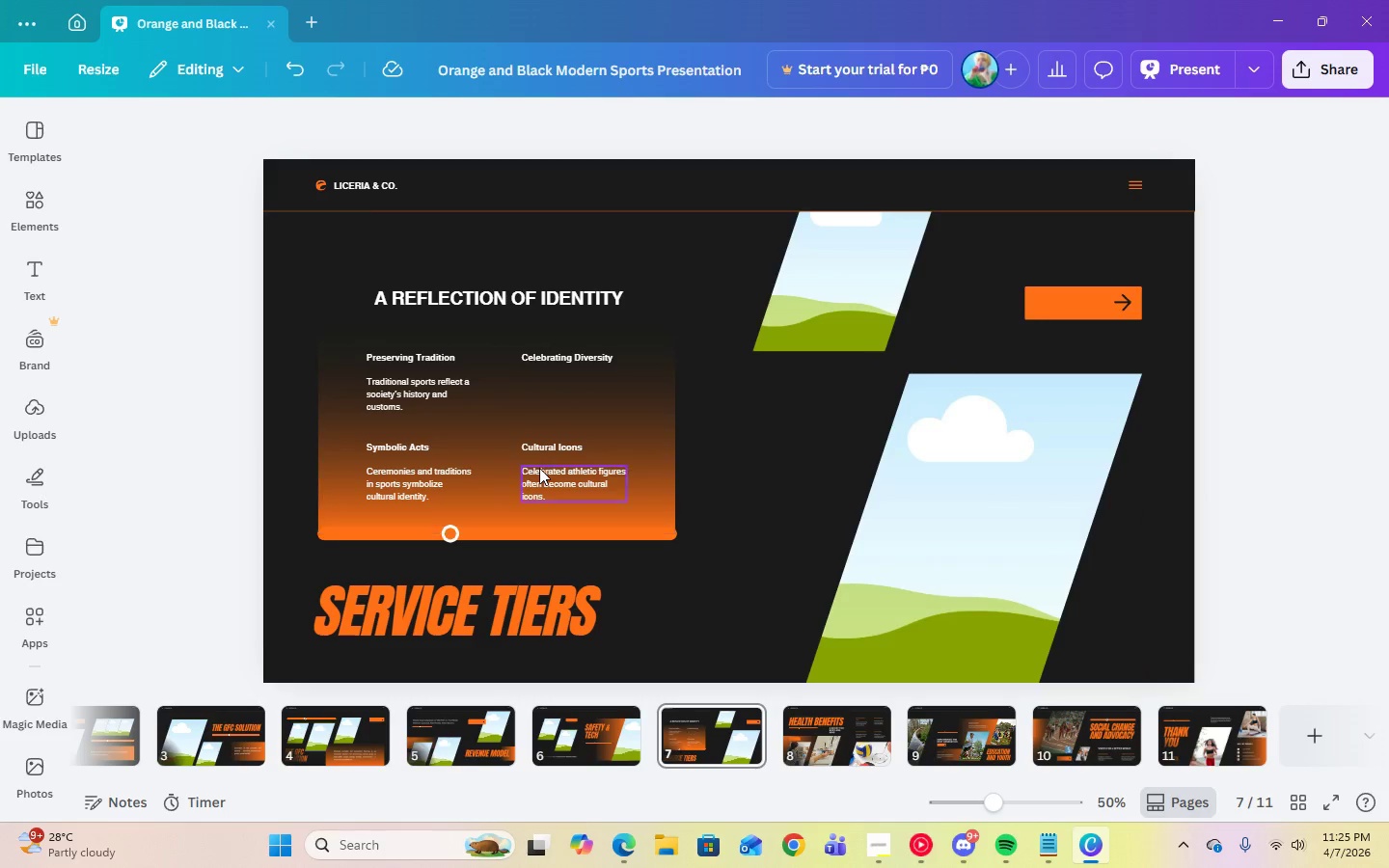 
left_click([539, 468])
 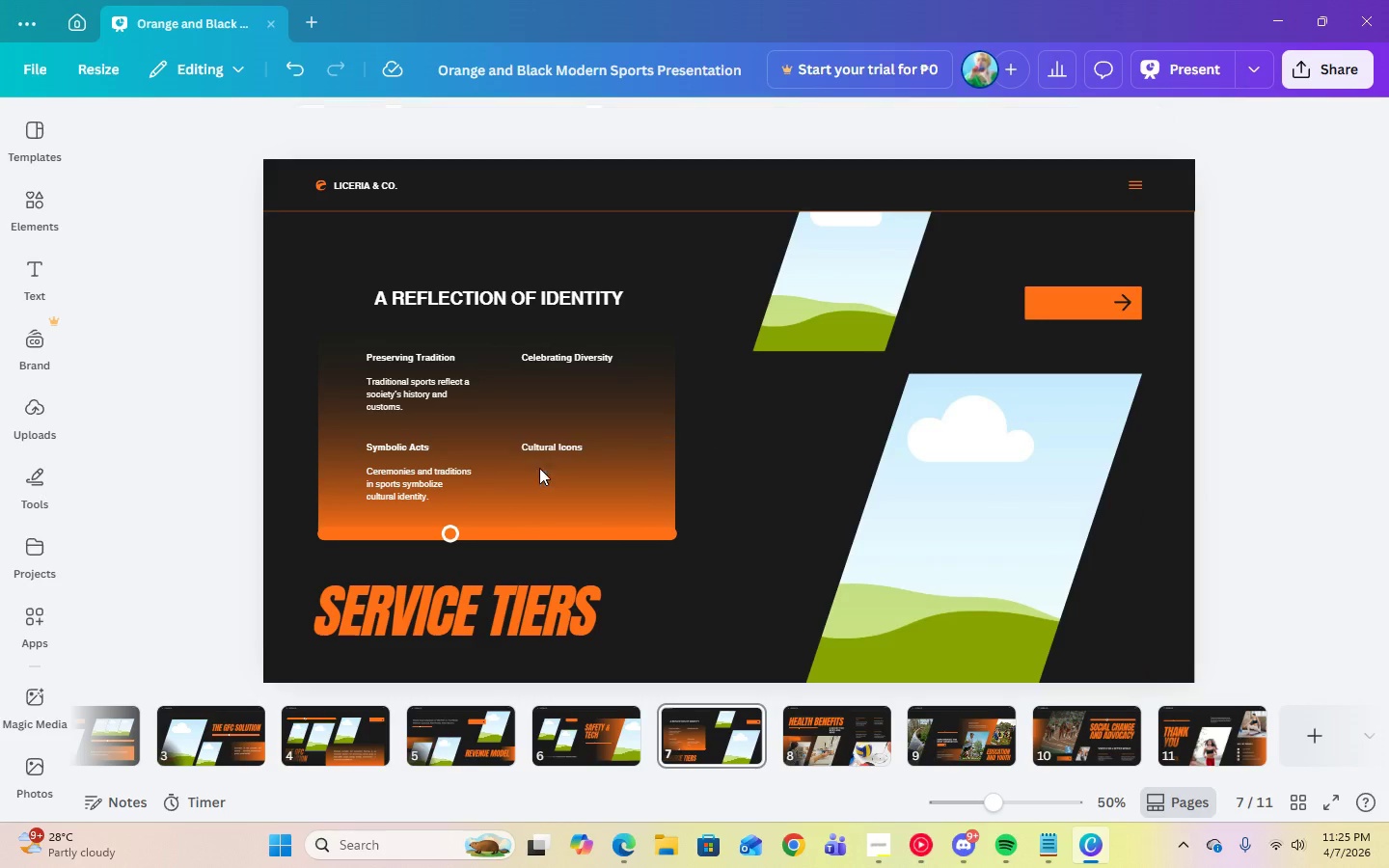 
key(Delete)
 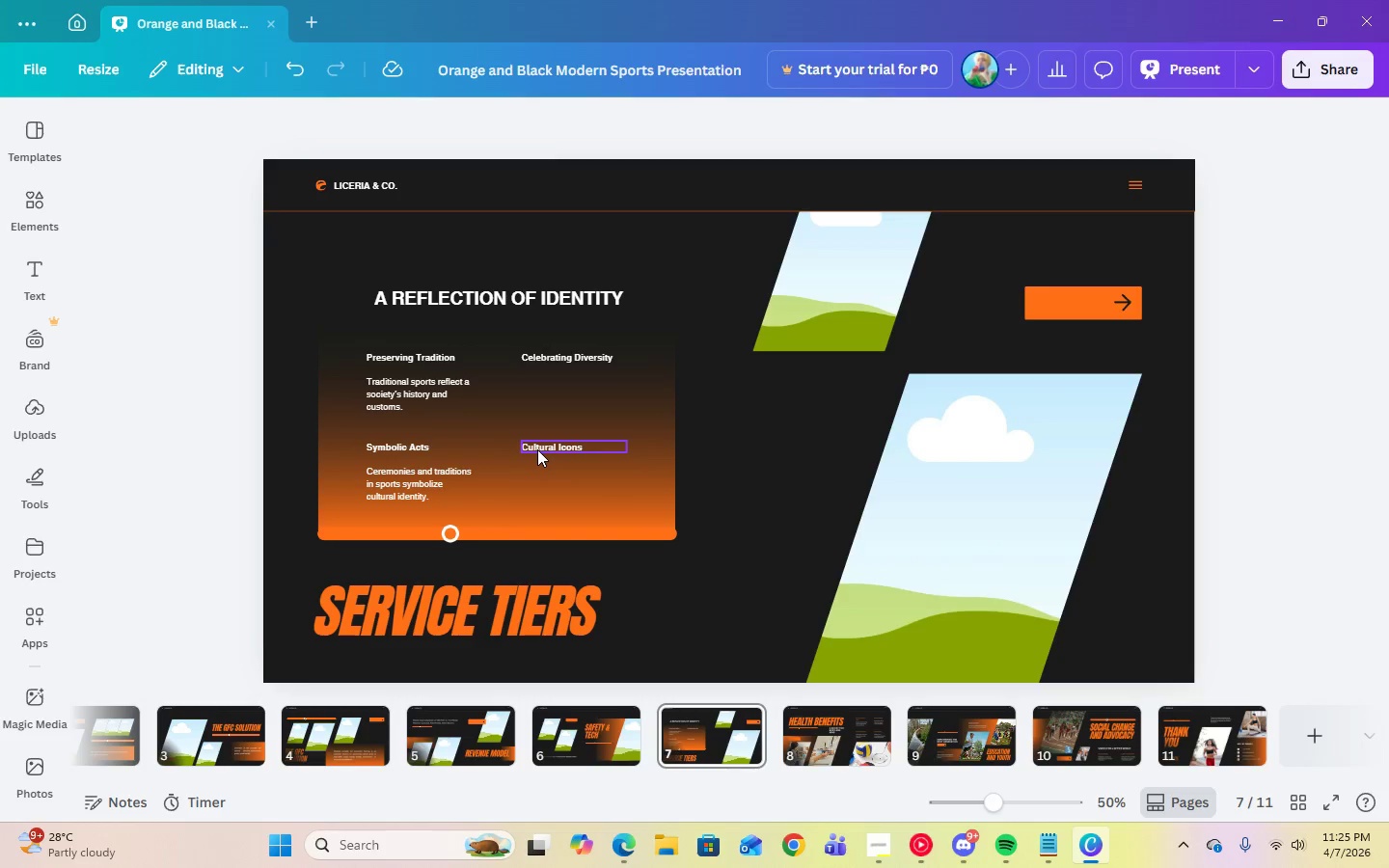 
left_click([537, 449])
 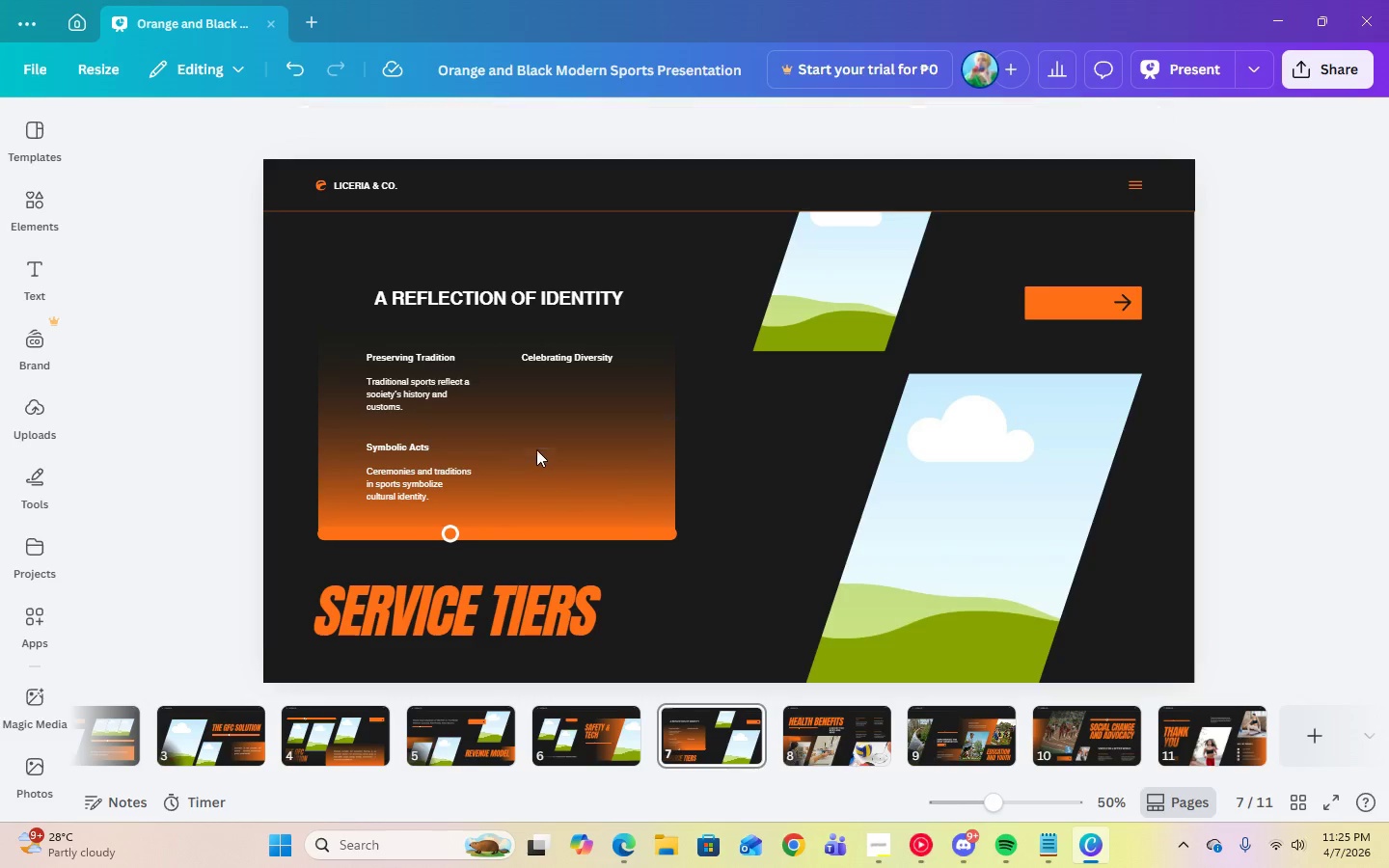 
key(Delete)
 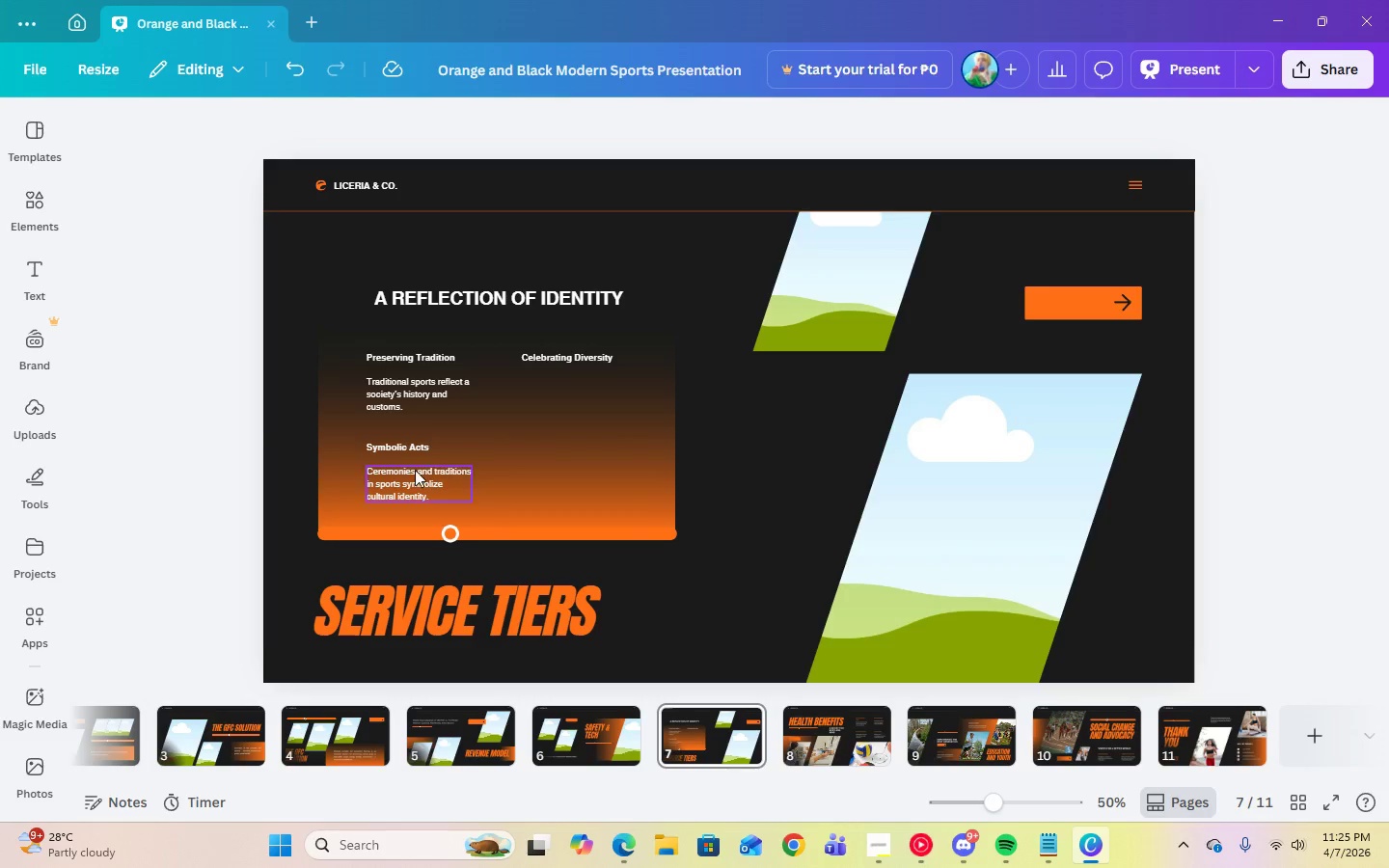 
double_click([415, 470])
 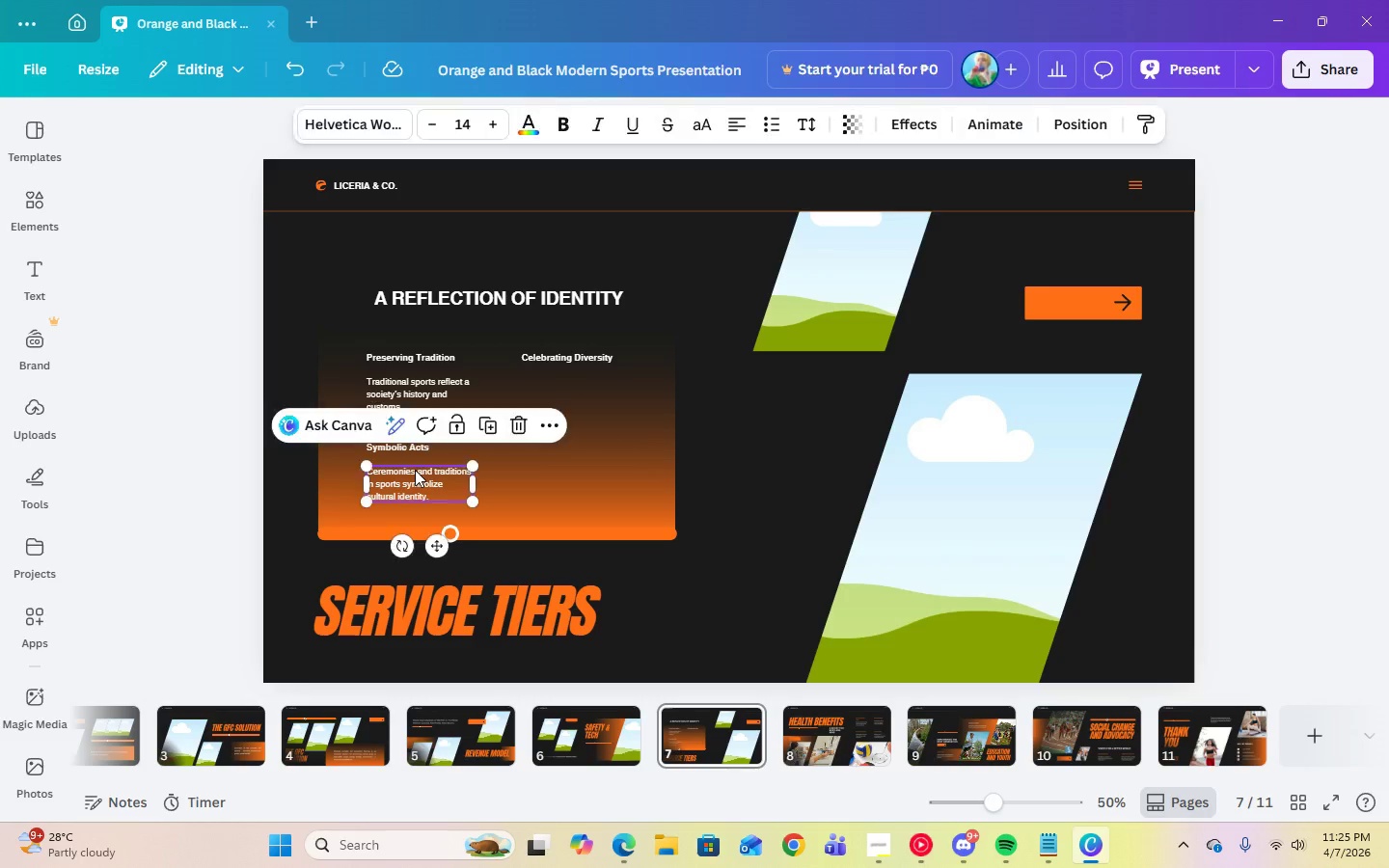 
key(Delete)
 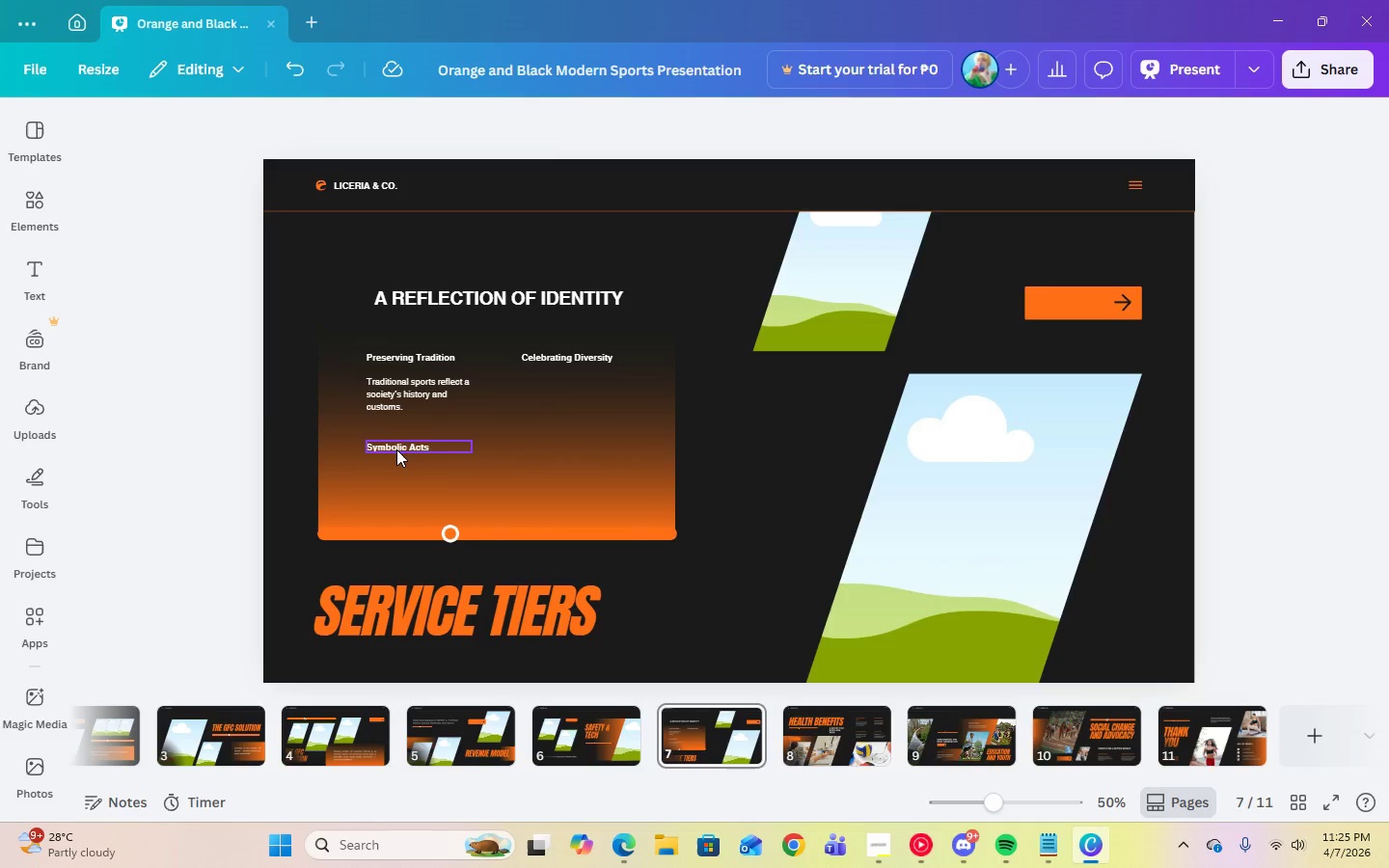 
triple_click([396, 449])
 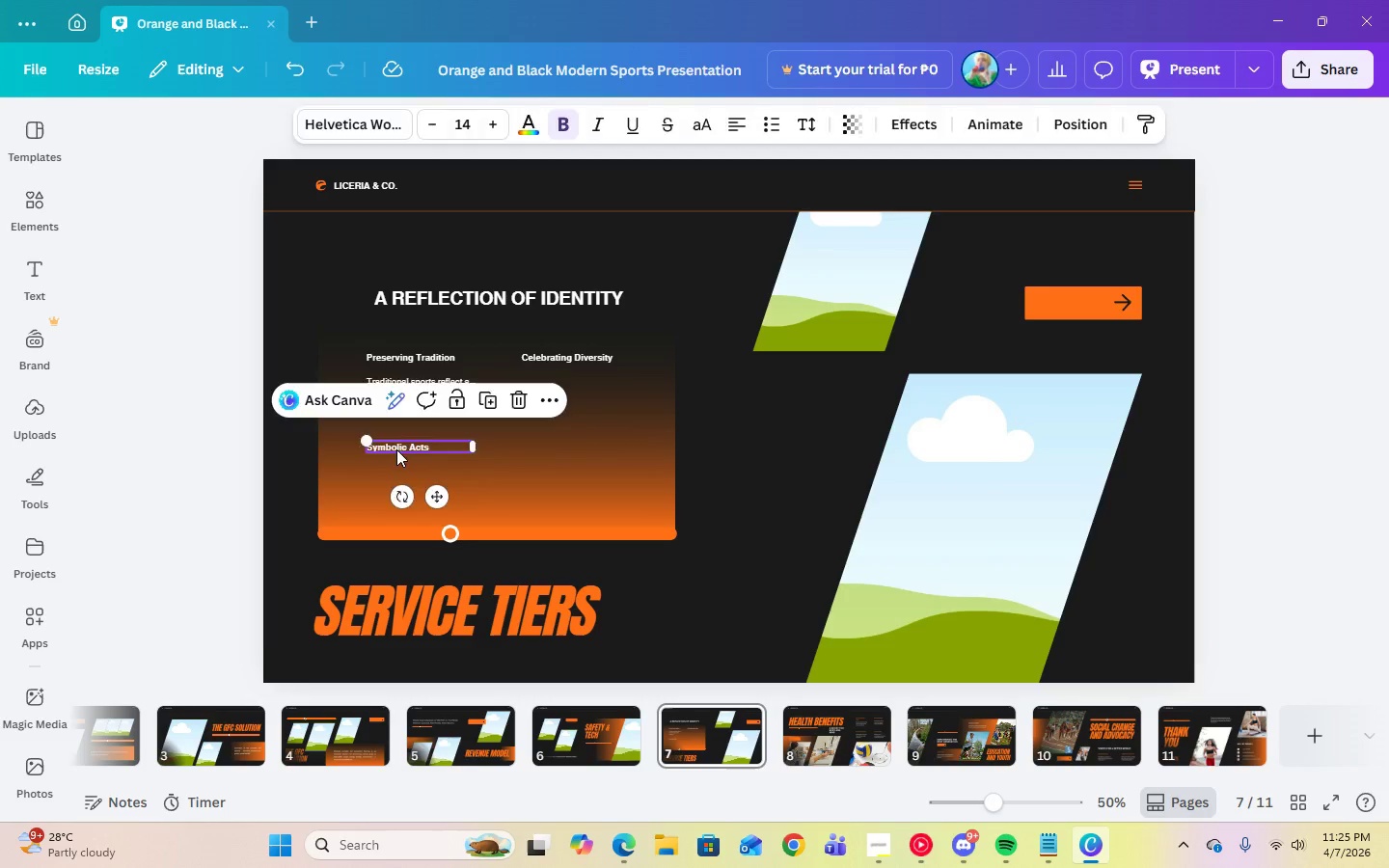 
key(Delete)
 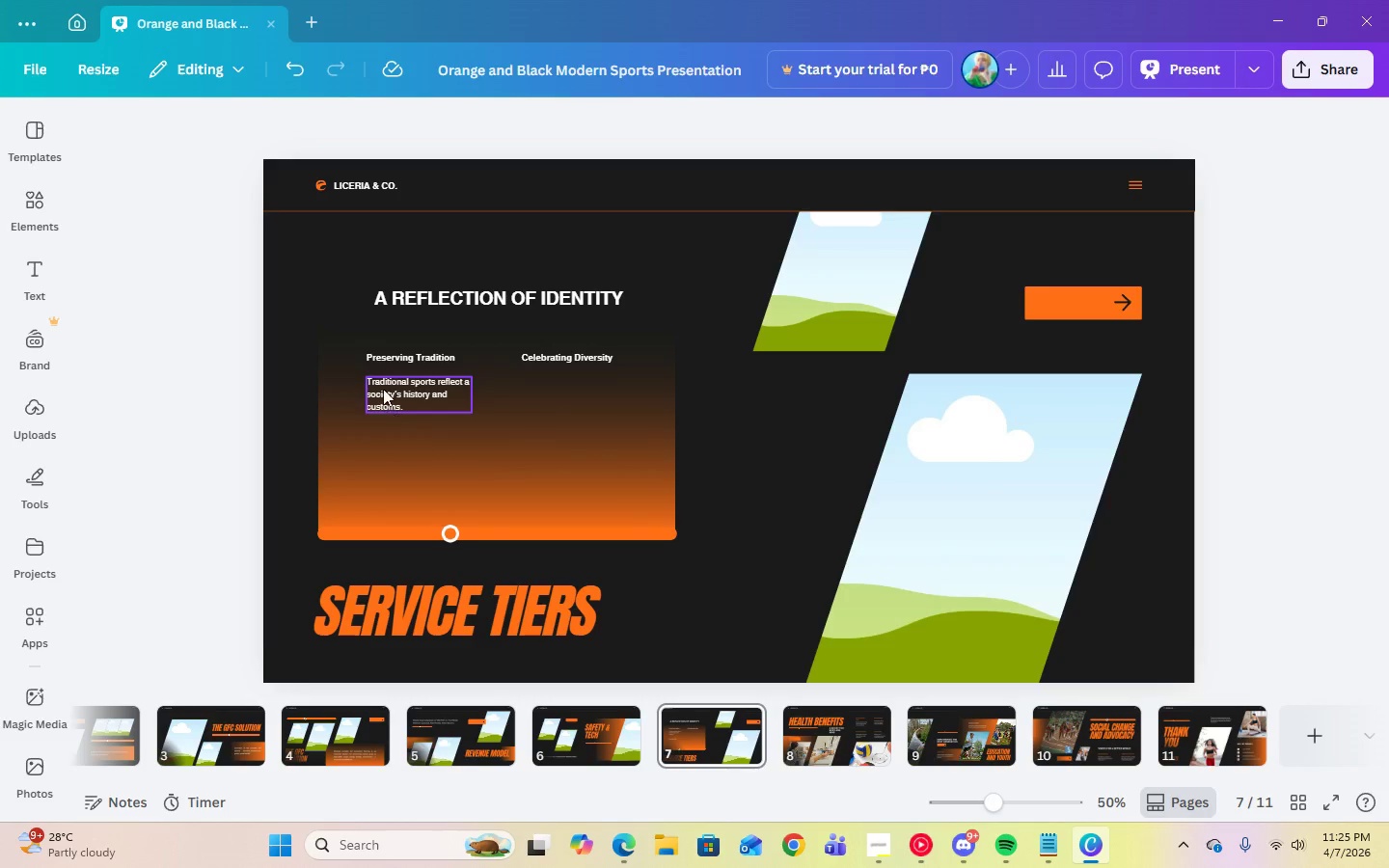 
triple_click([383, 386])
 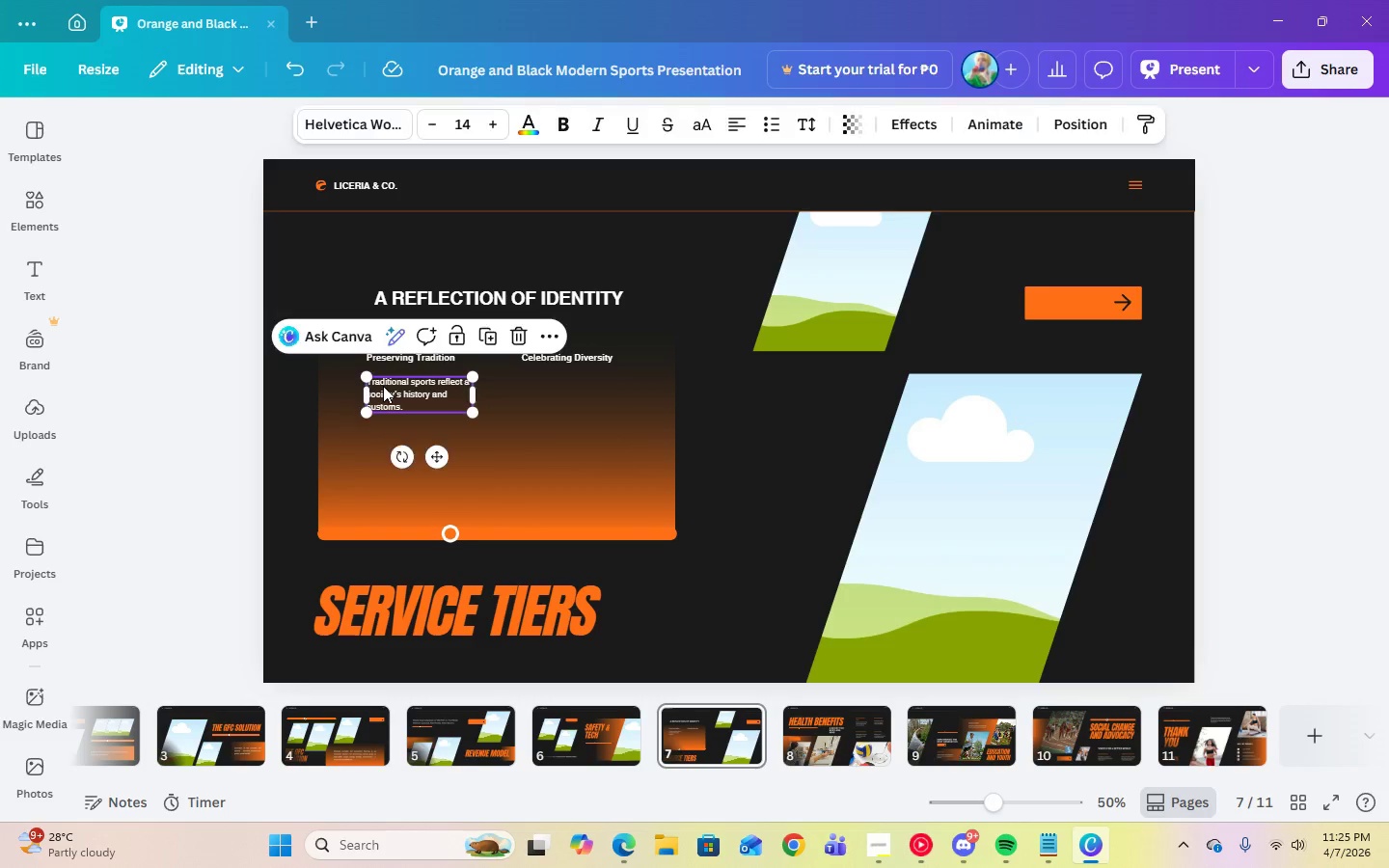 
key(Delete)
 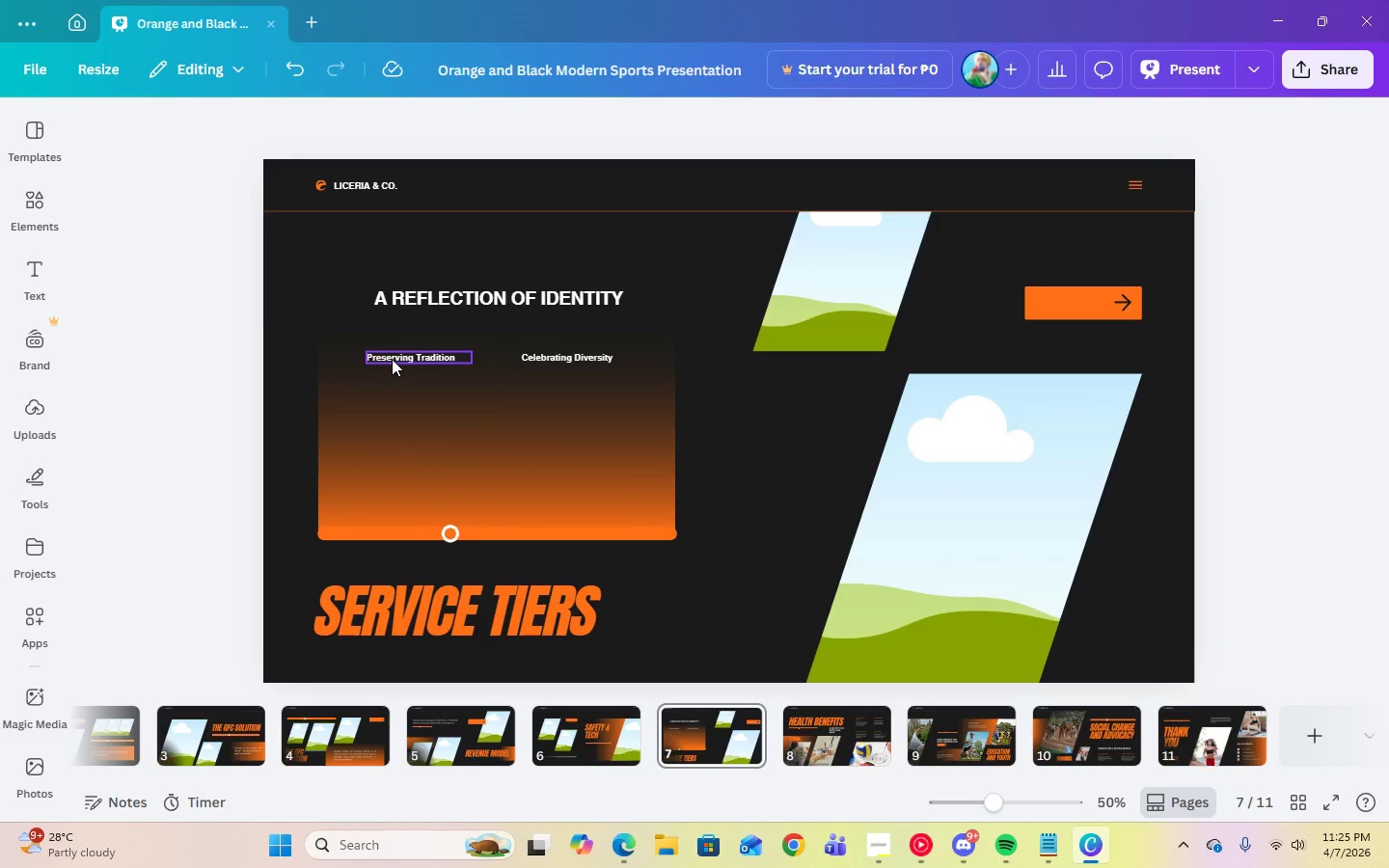 
left_click([392, 359])
 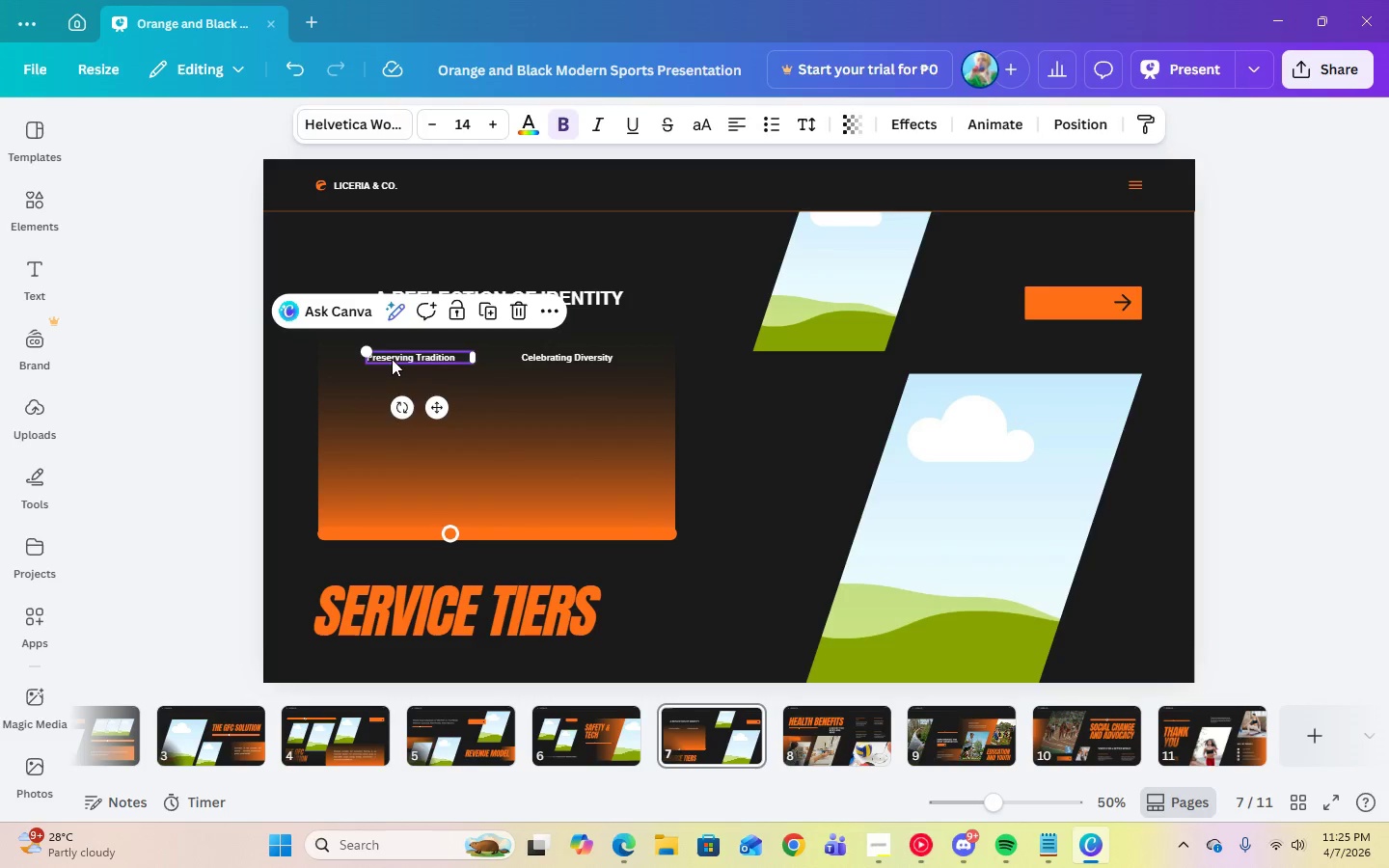 
key(Delete)
 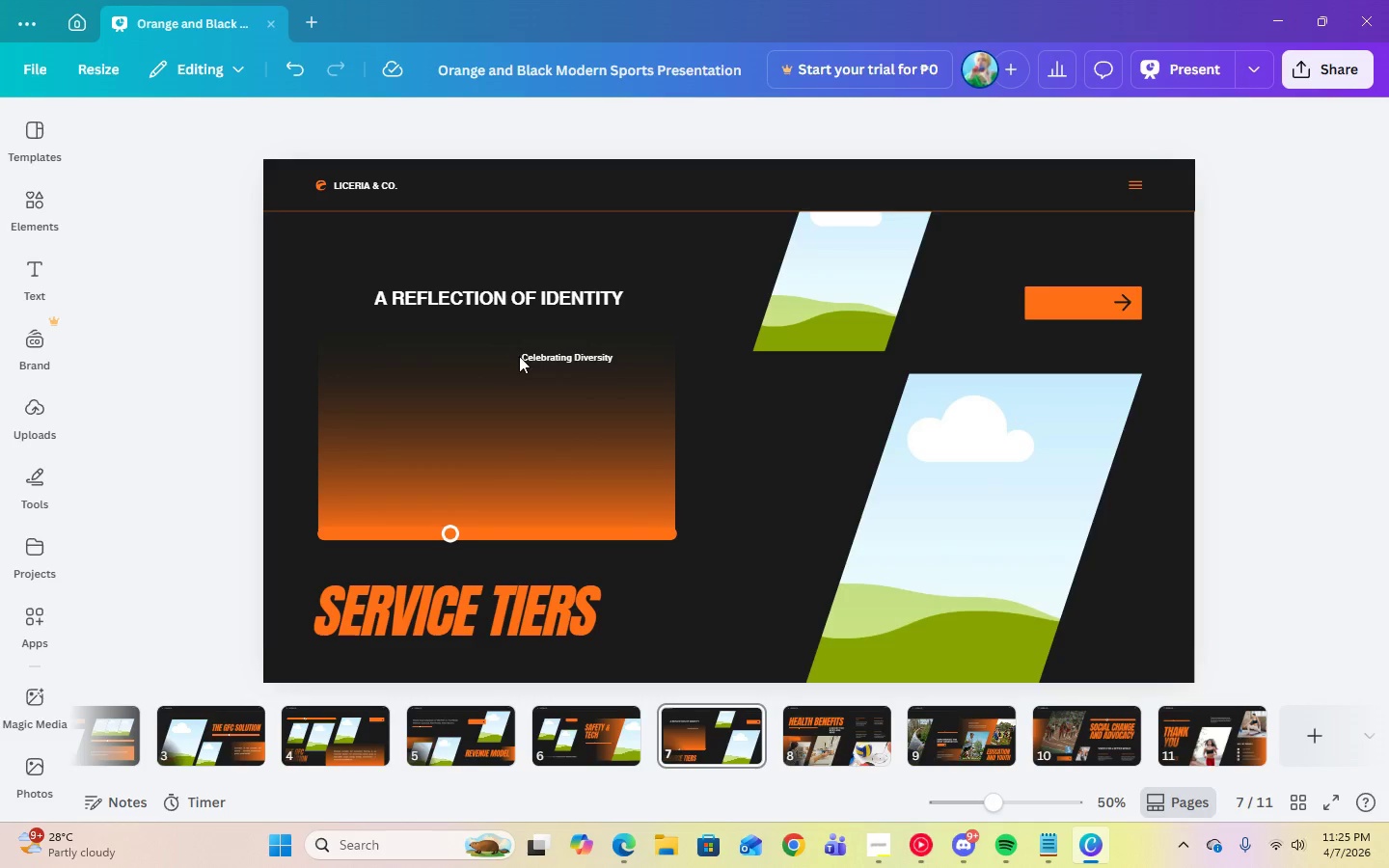 
left_click([525, 356])
 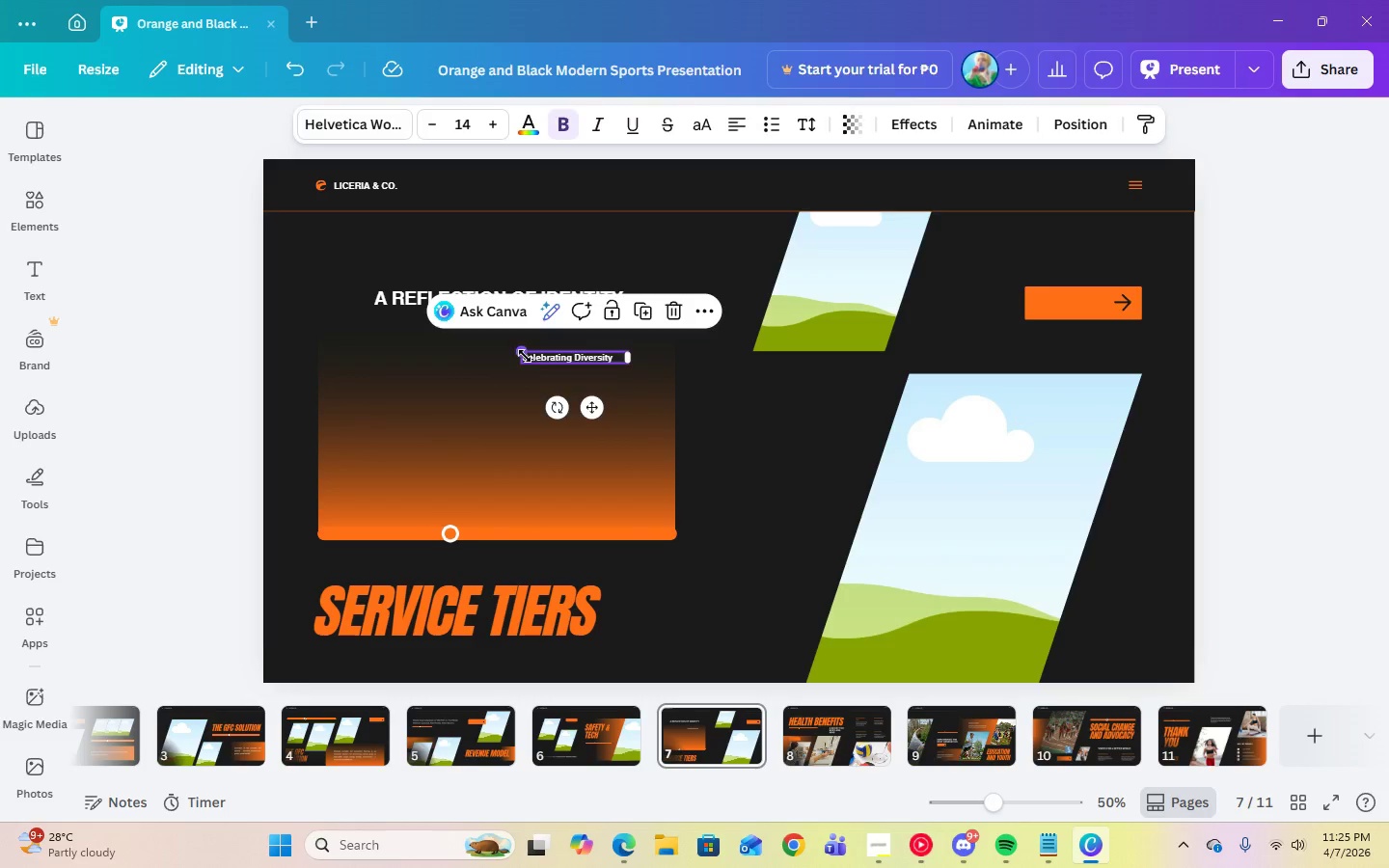 
key(Delete)
 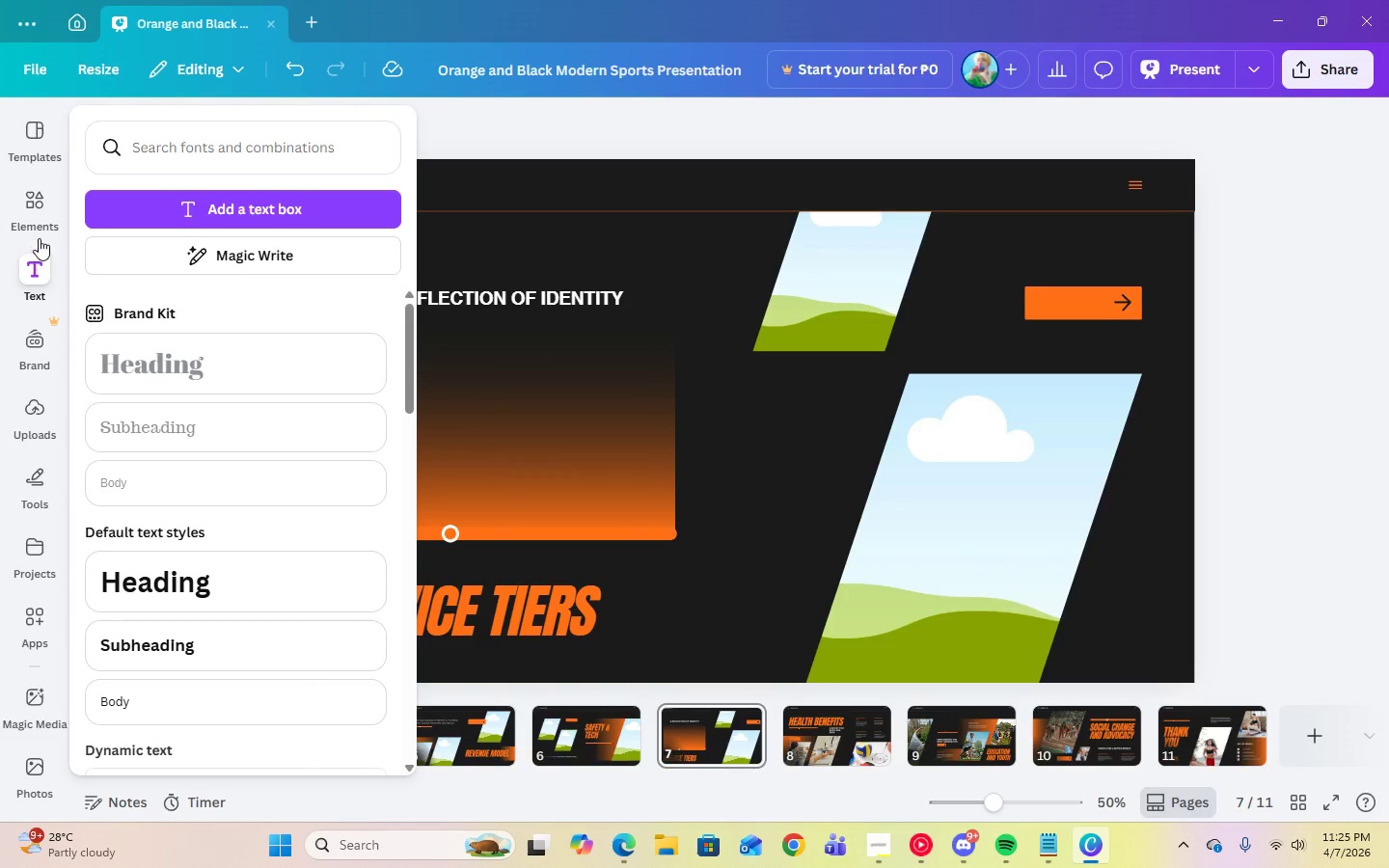 
left_click([41, 227])
 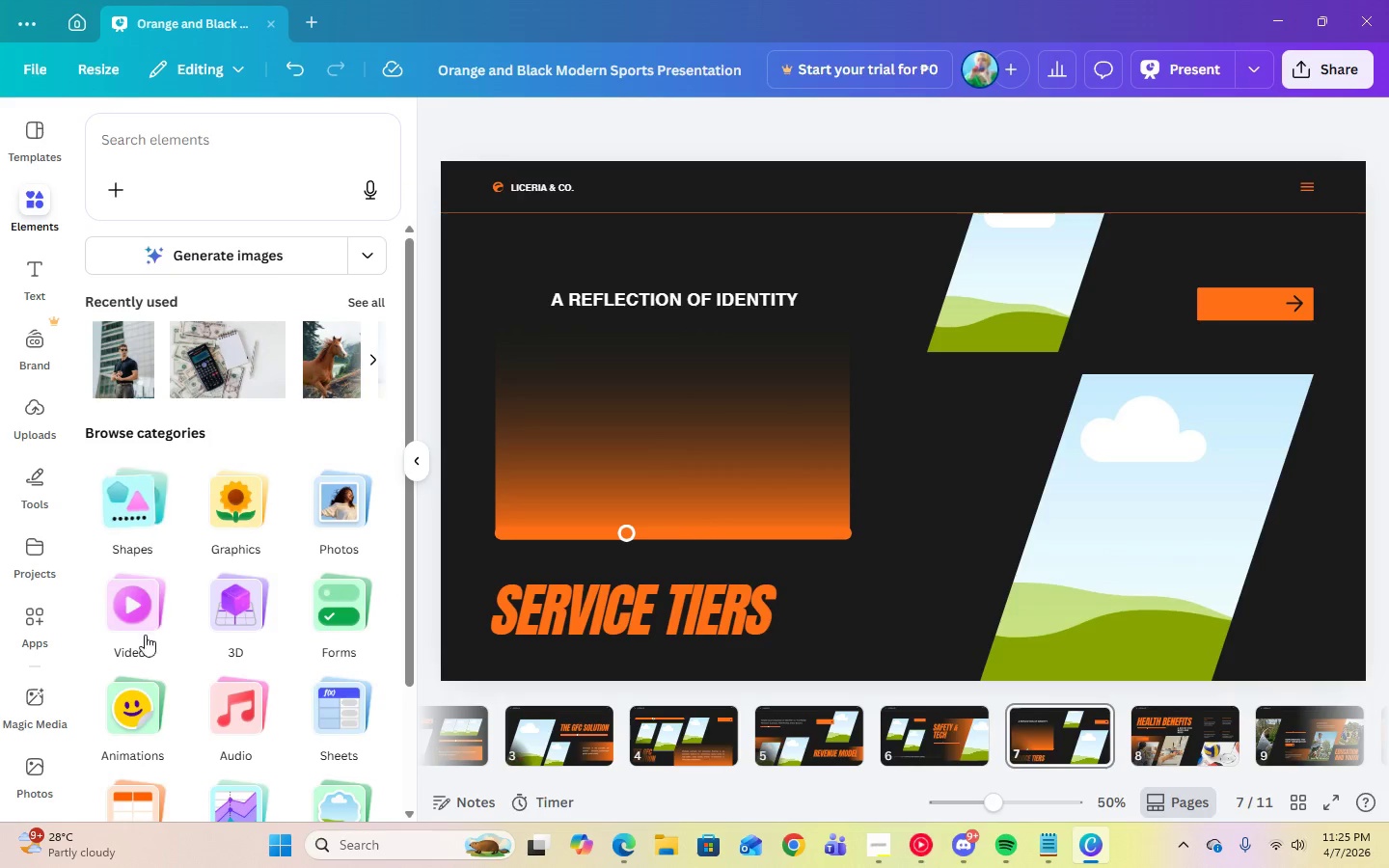 
scroll: coordinate [151, 664], scroll_direction: down, amount: 3.0
 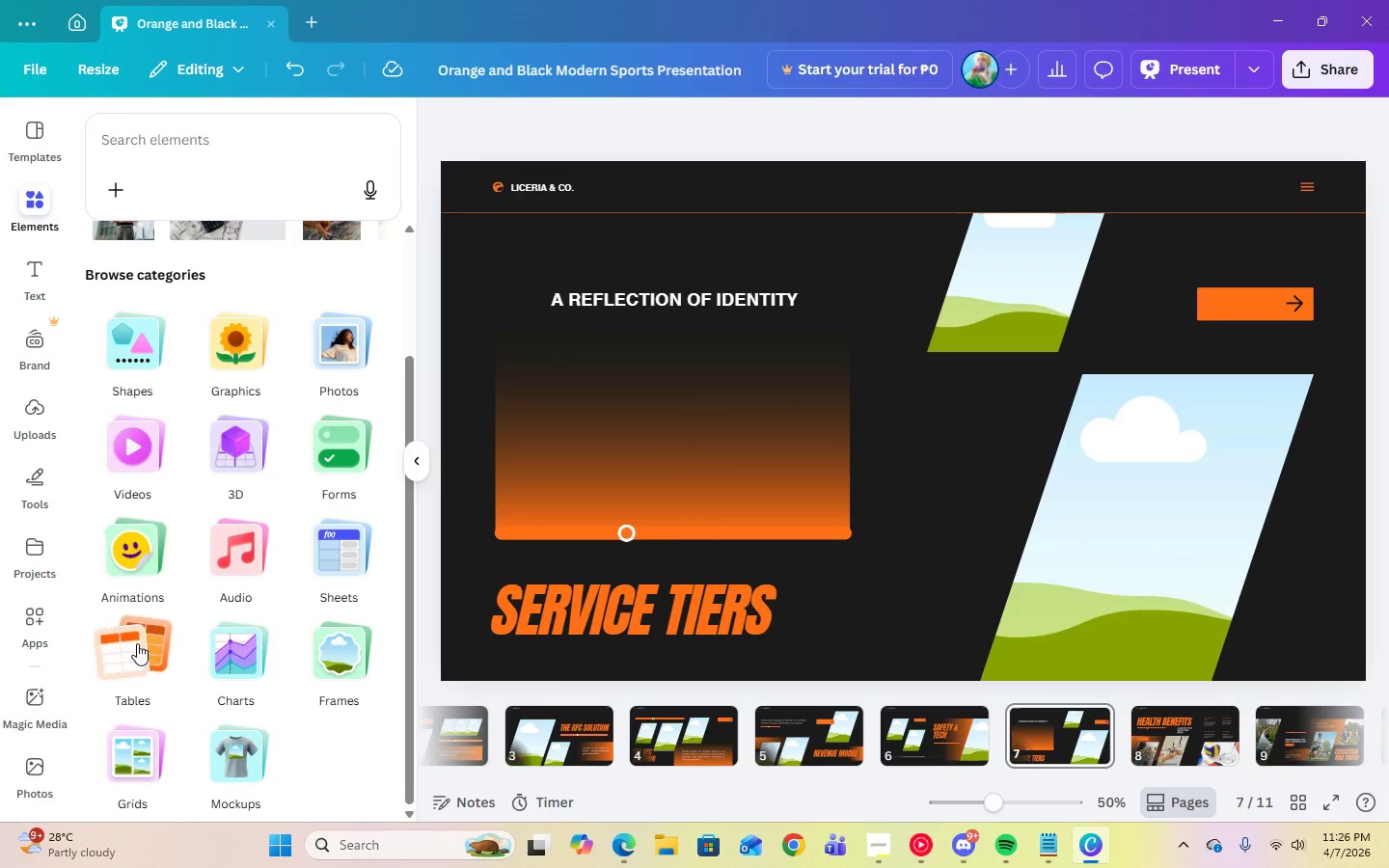 
left_click([137, 643])
 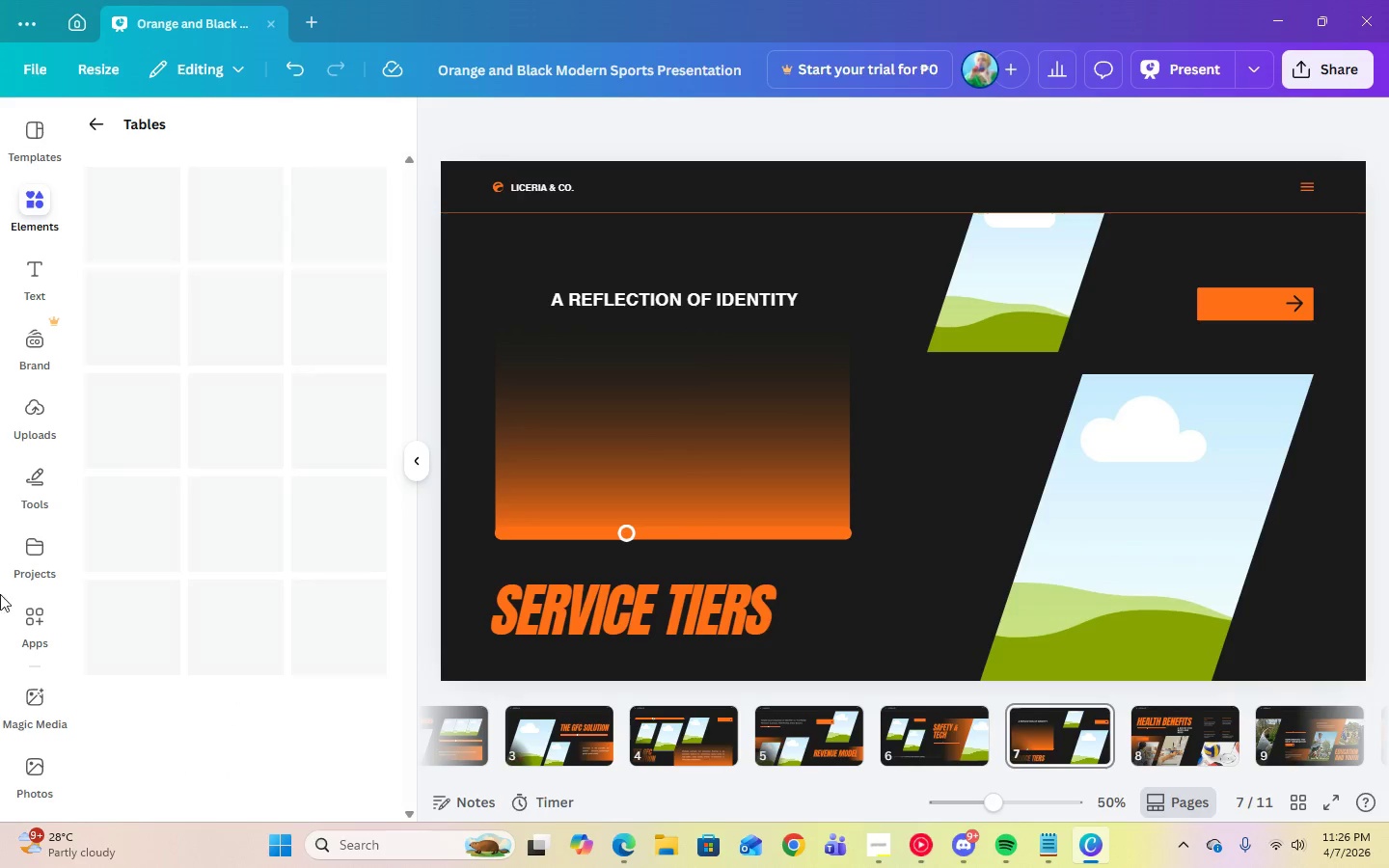 
mouse_move([15, 522])
 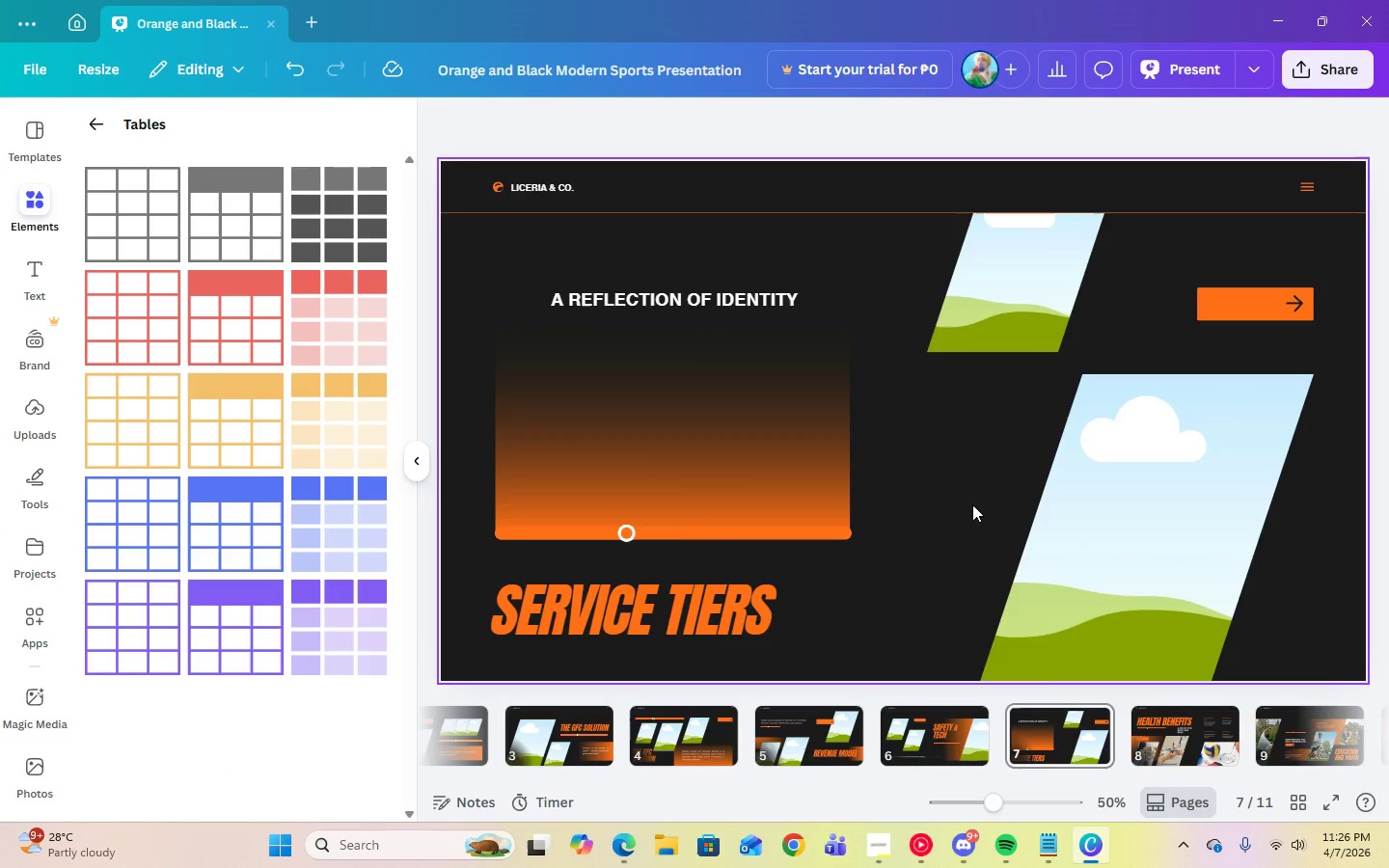 
left_click([348, 430])
 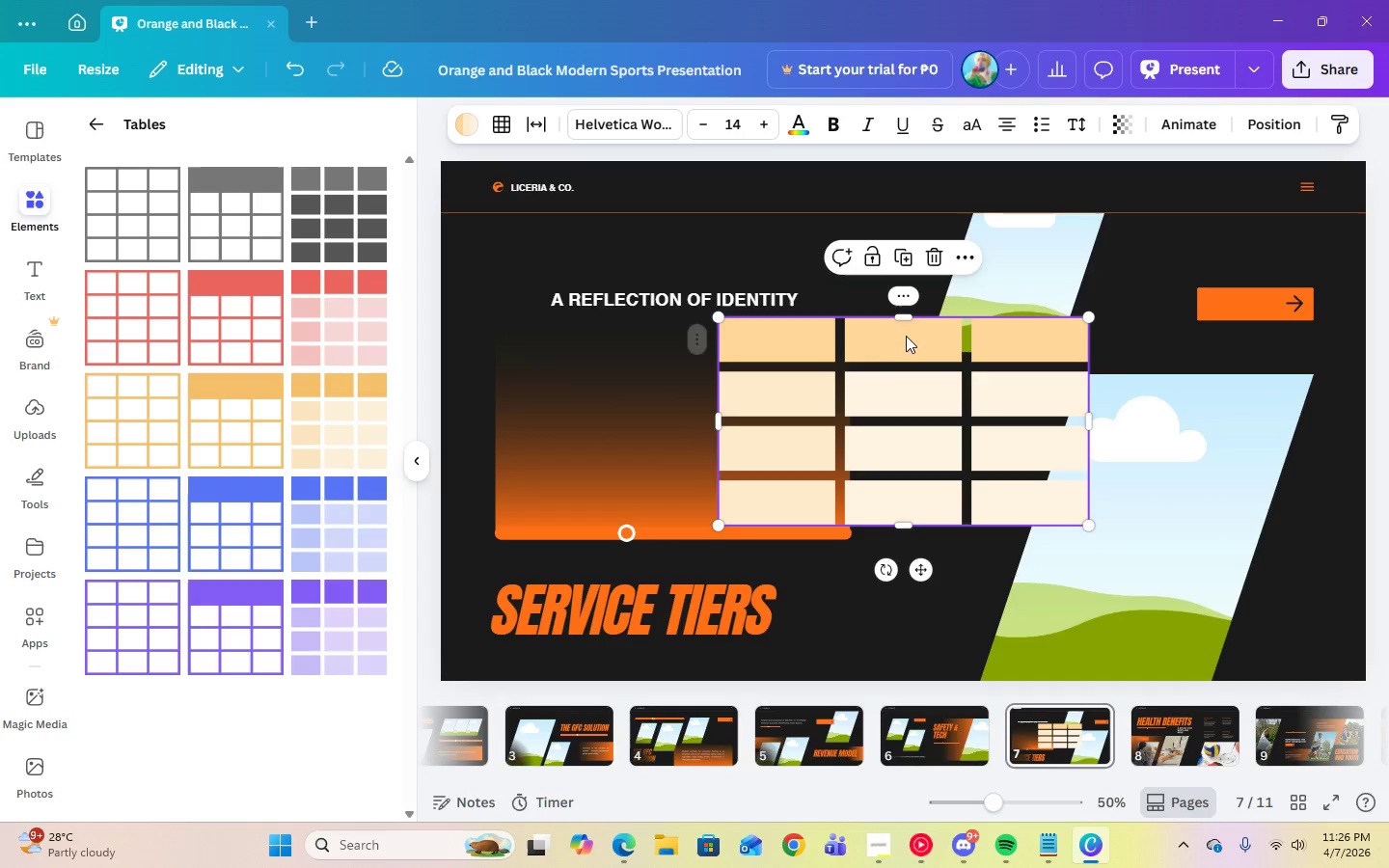 
left_click_drag(start_coordinate=[911, 336], to_coordinate=[745, 335])
 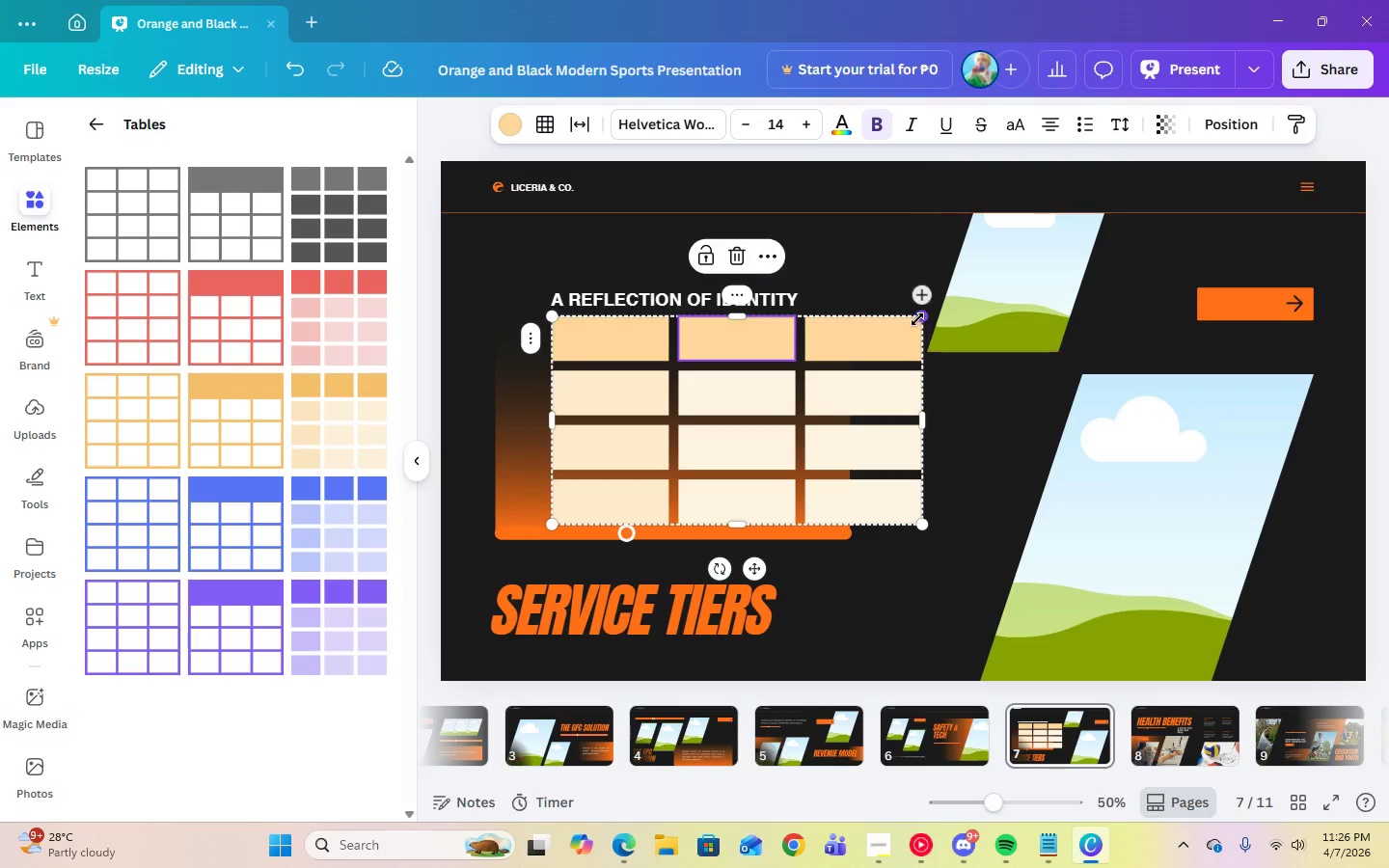 
left_click_drag(start_coordinate=[917, 319], to_coordinate=[835, 361])
 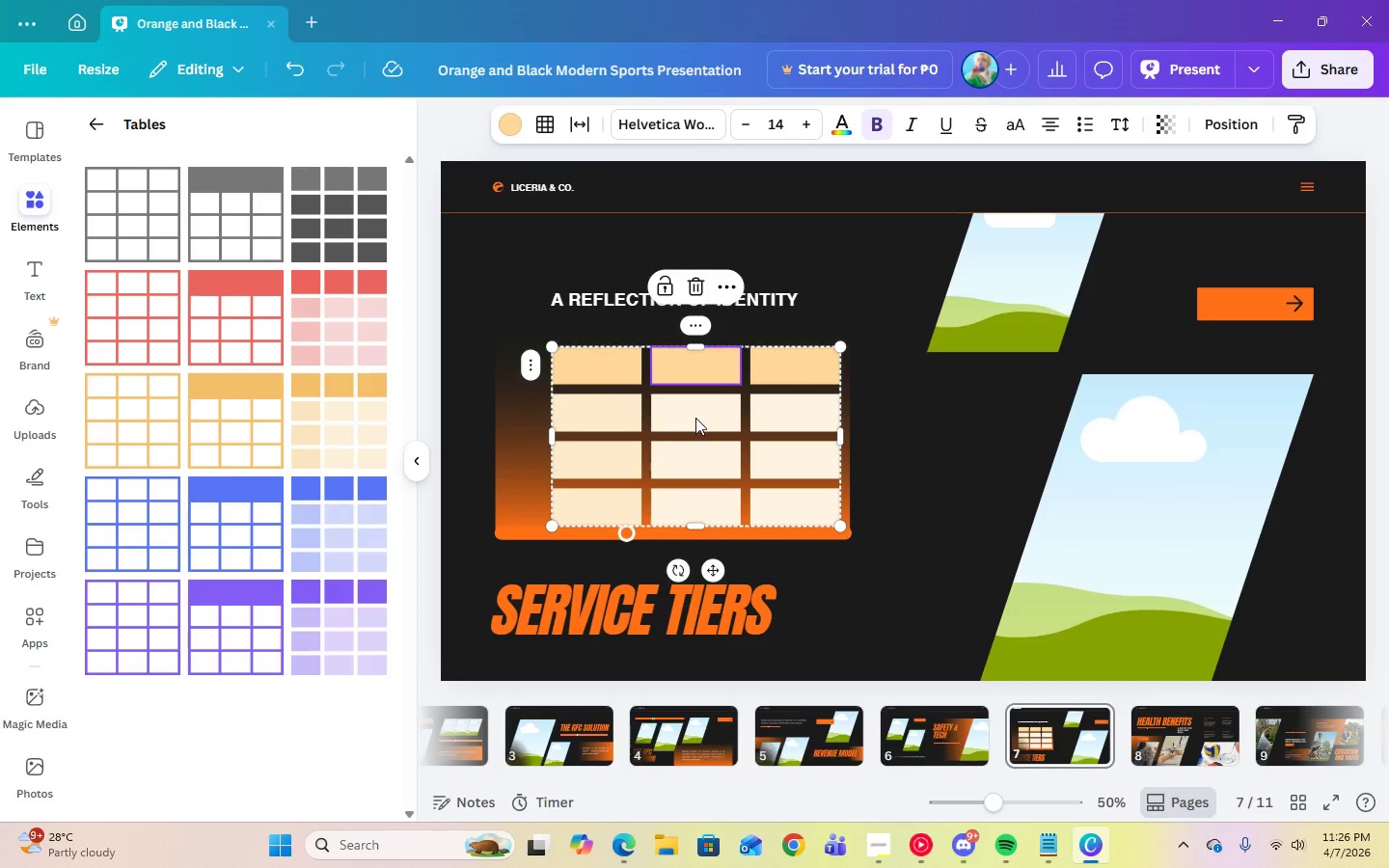 
left_click_drag(start_coordinate=[695, 418], to_coordinate=[675, 412])
 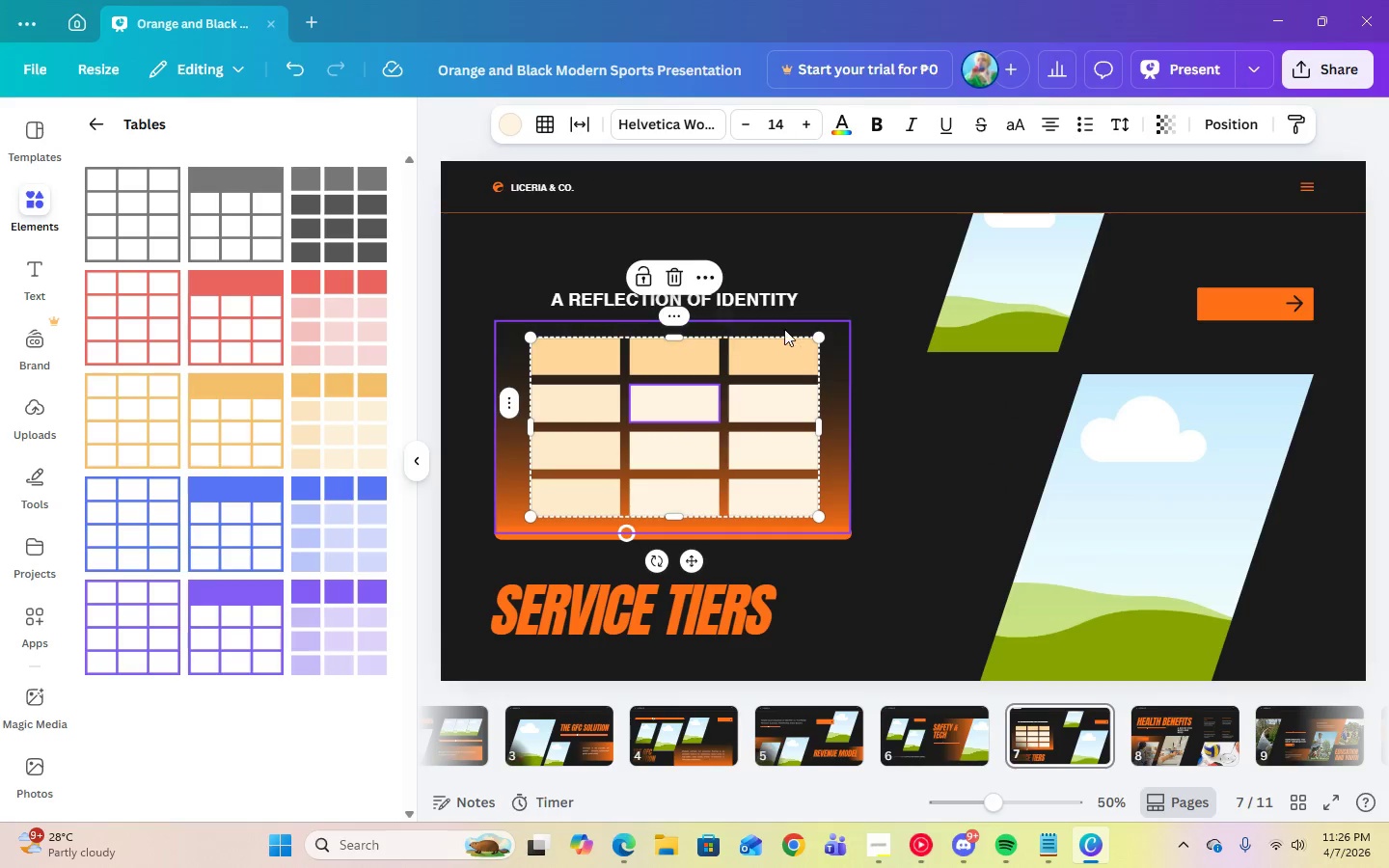 
left_click([804, 351])
 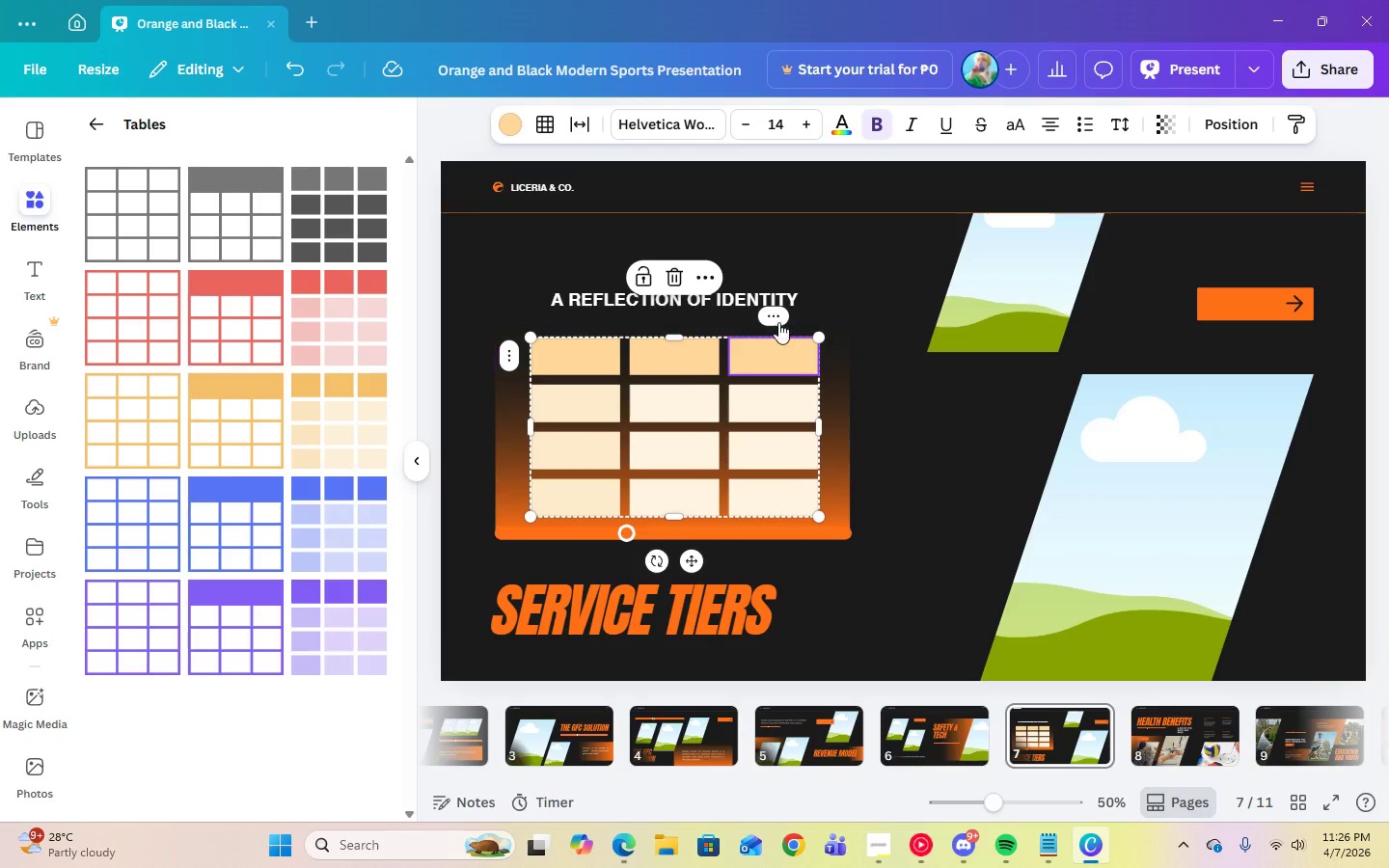 
left_click([775, 320])
 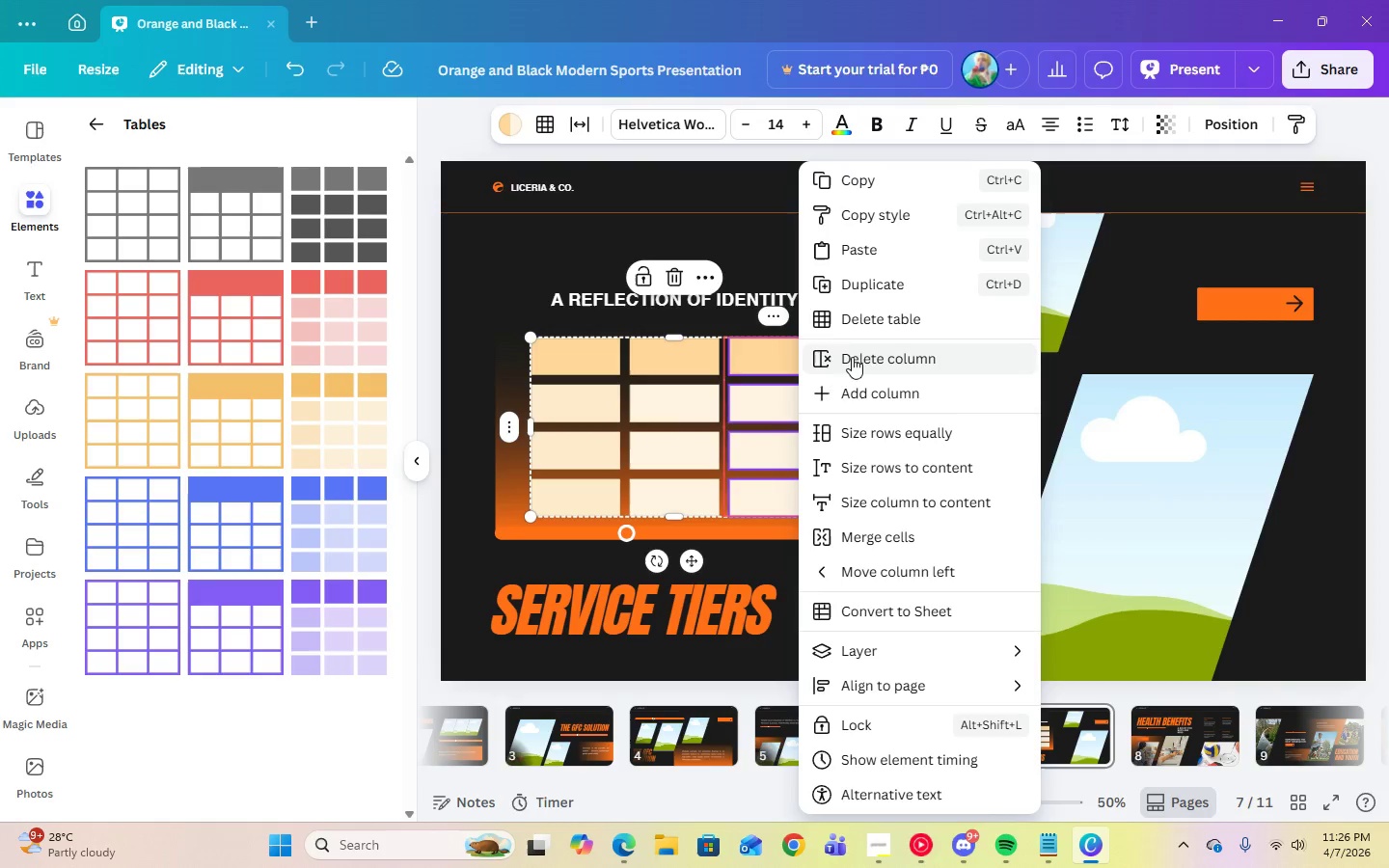 
left_click([866, 357])
 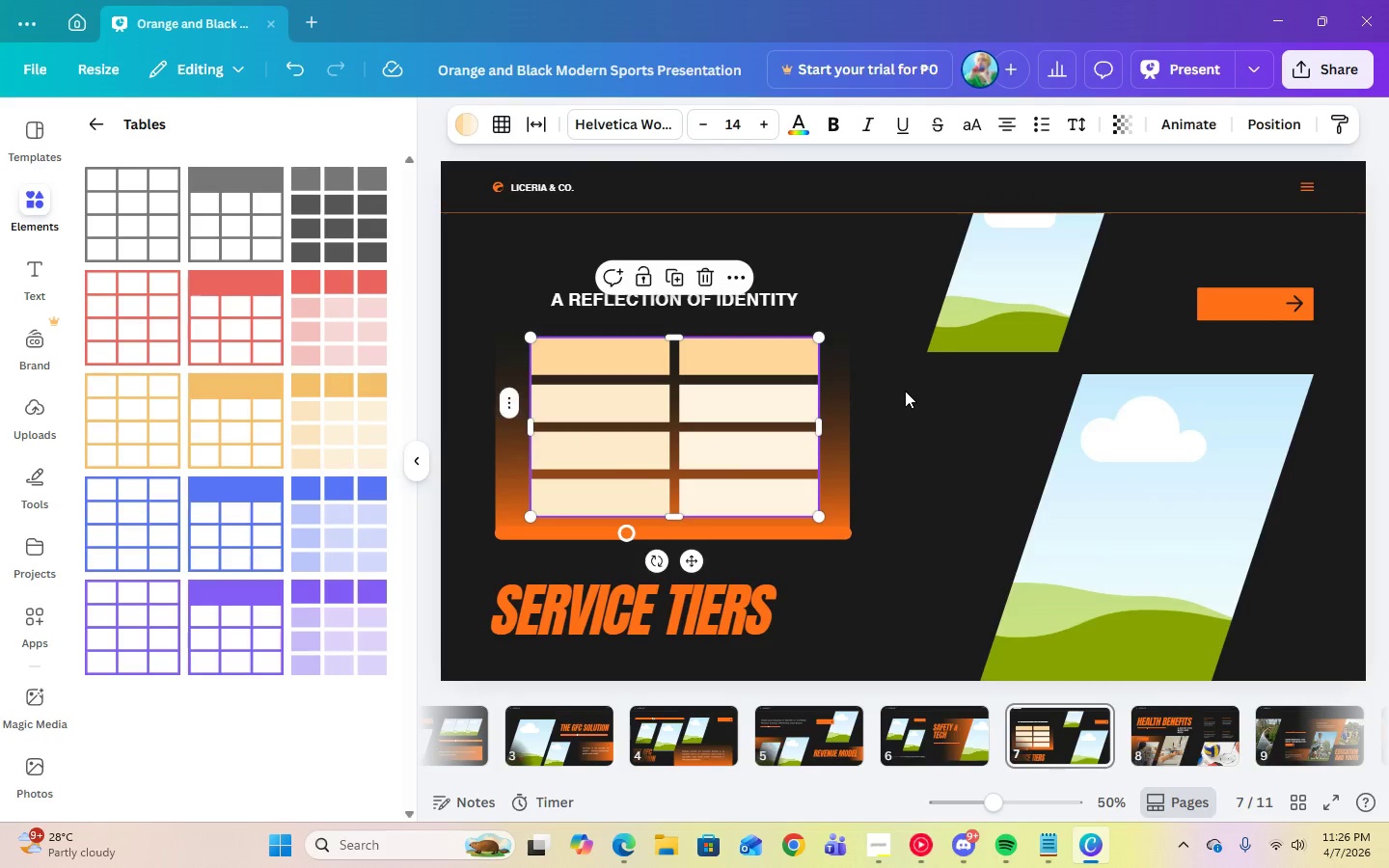 
left_click([905, 394])
 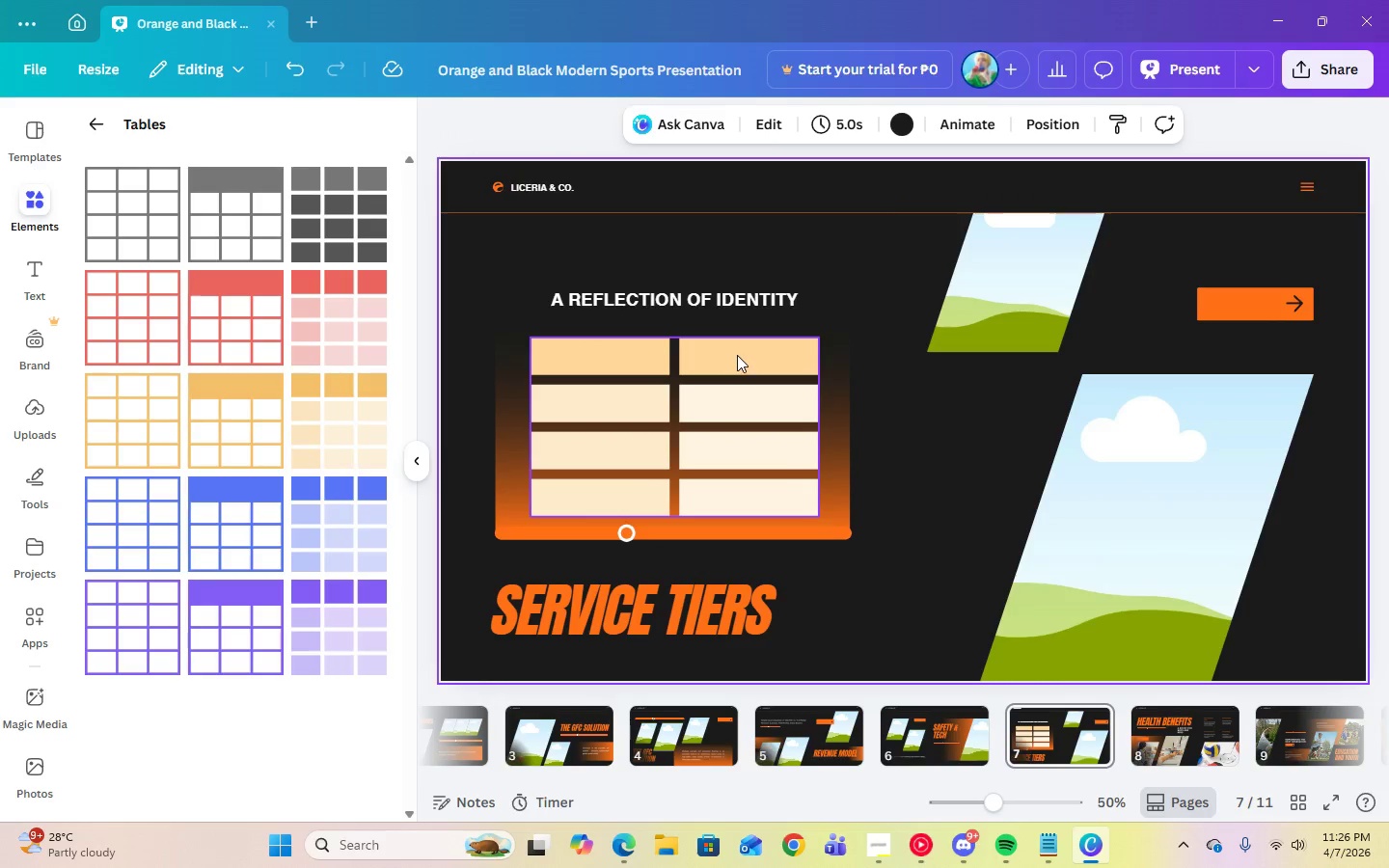 
left_click_drag(start_coordinate=[736, 356], to_coordinate=[736, 365])
 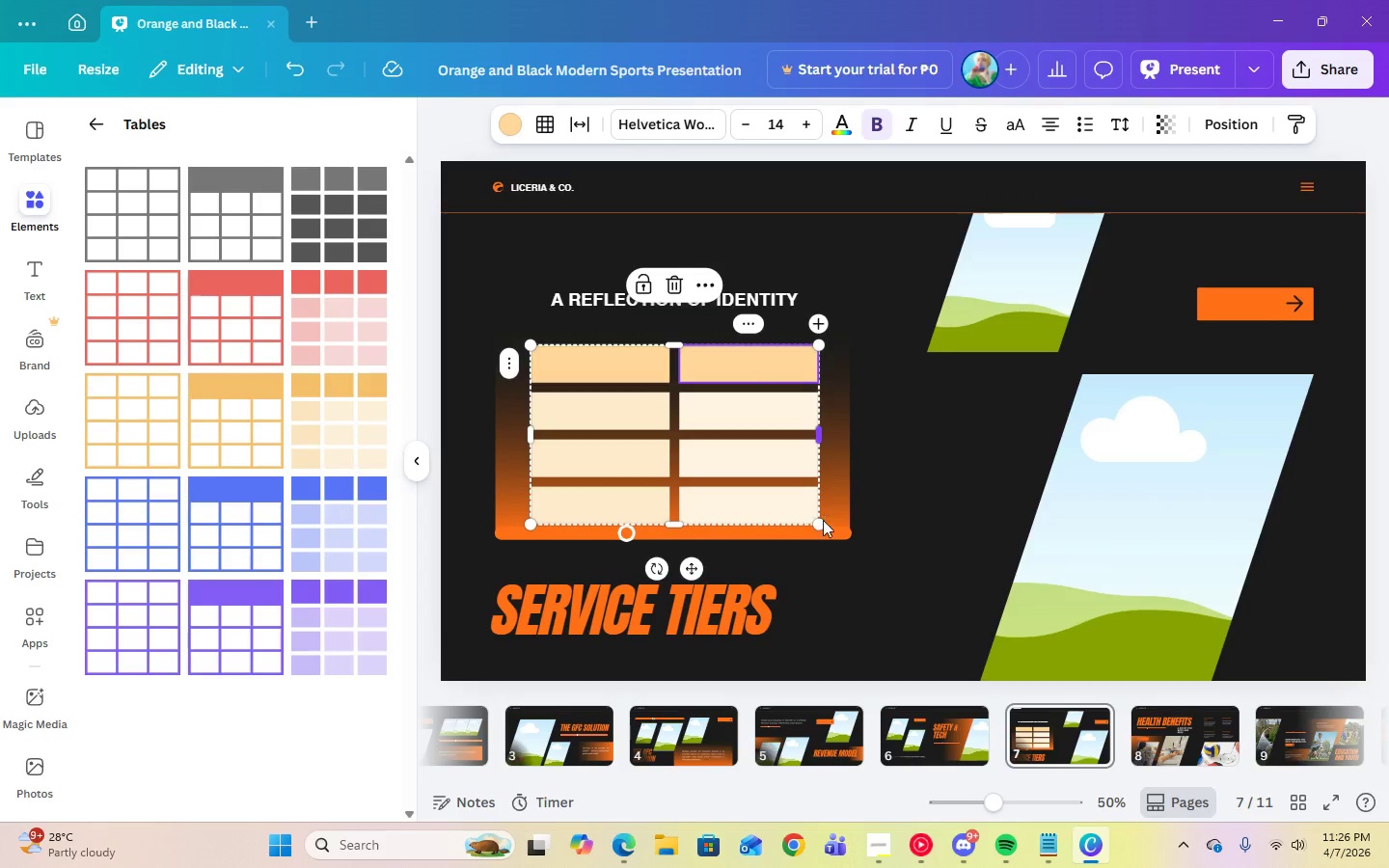 
left_click_drag(start_coordinate=[819, 527], to_coordinate=[803, 504])
 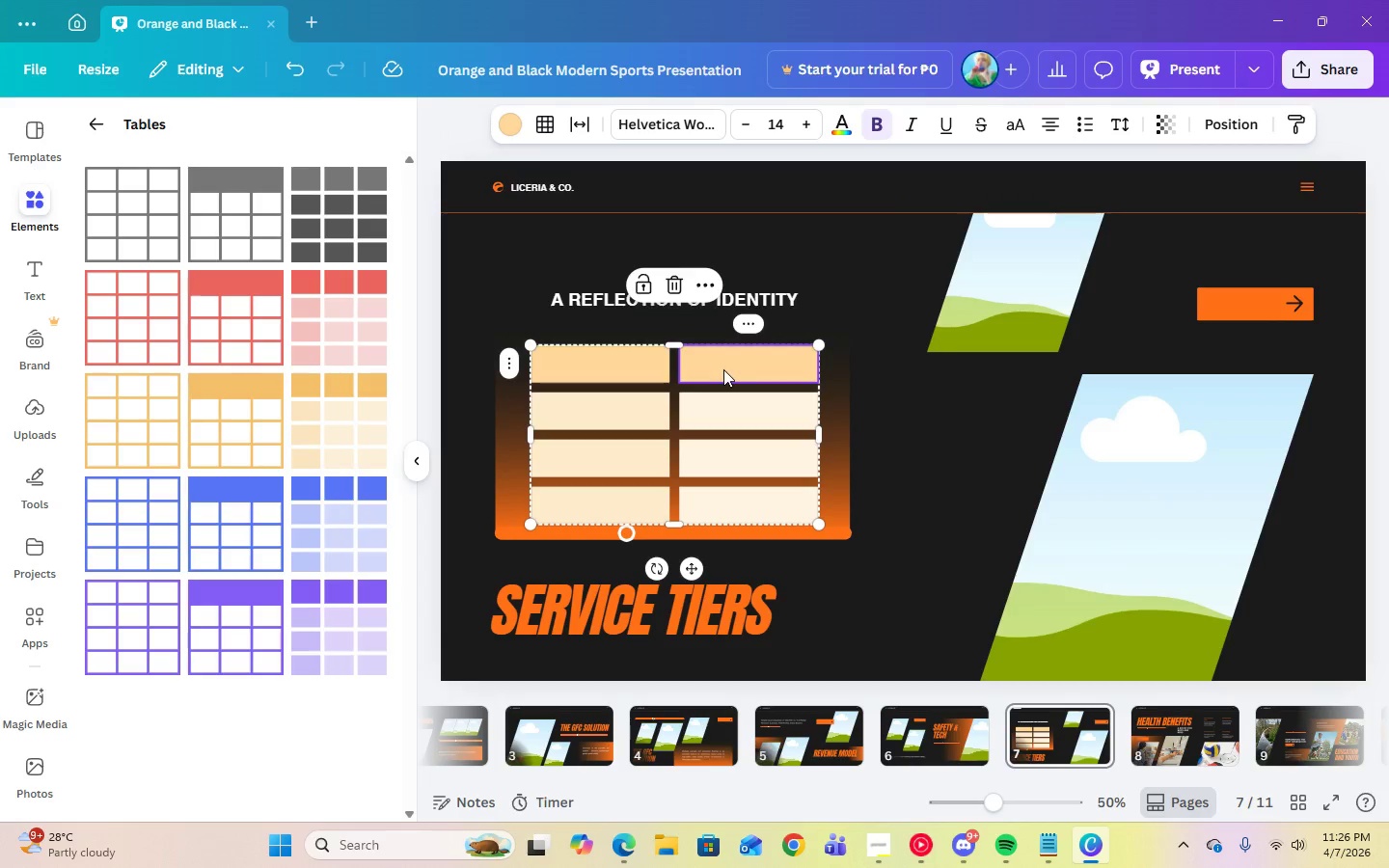 
left_click_drag(start_coordinate=[717, 356], to_coordinate=[717, 350])
 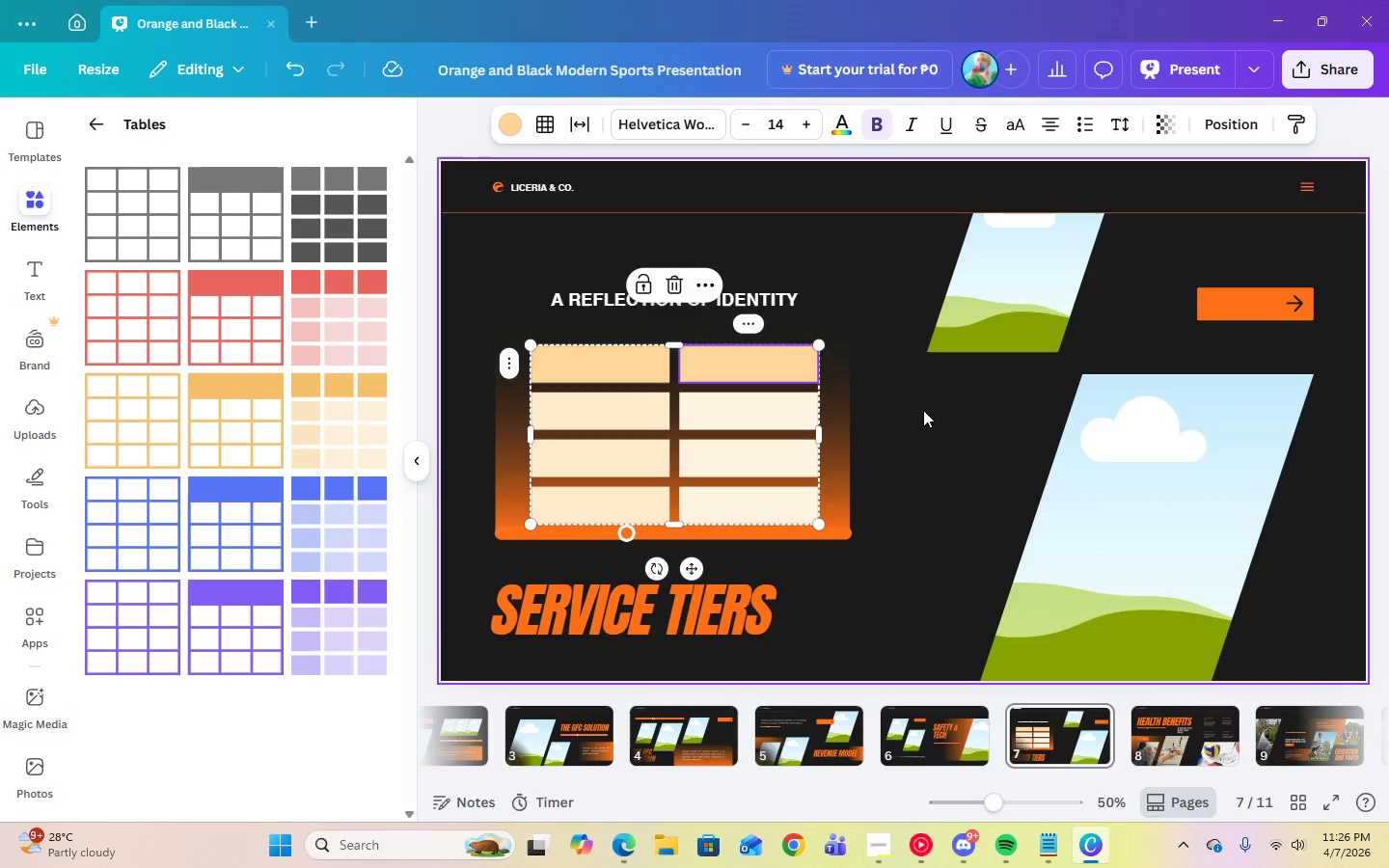 
left_click([923, 410])
 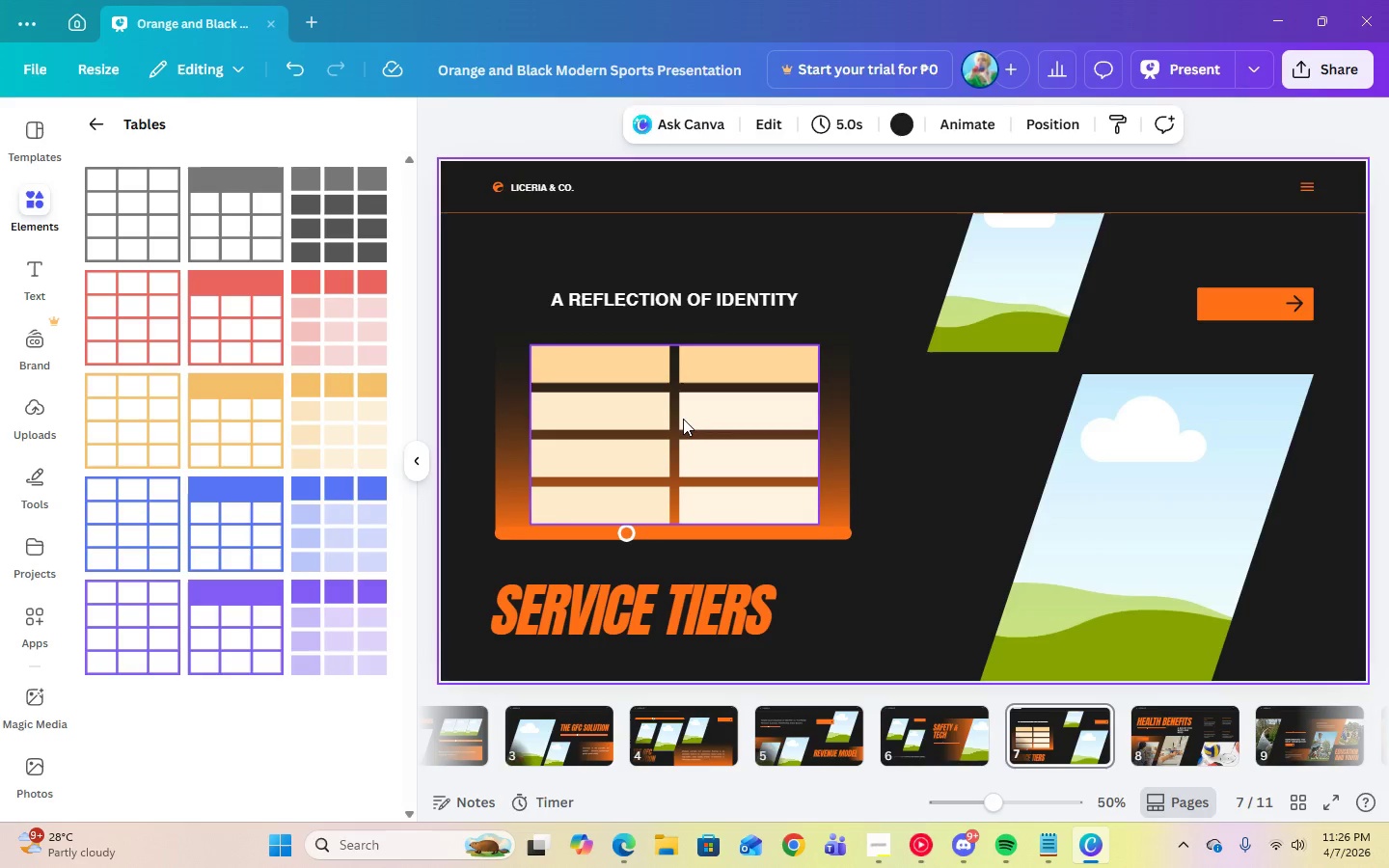 
left_click_drag(start_coordinate=[683, 419], to_coordinate=[683, 412])
 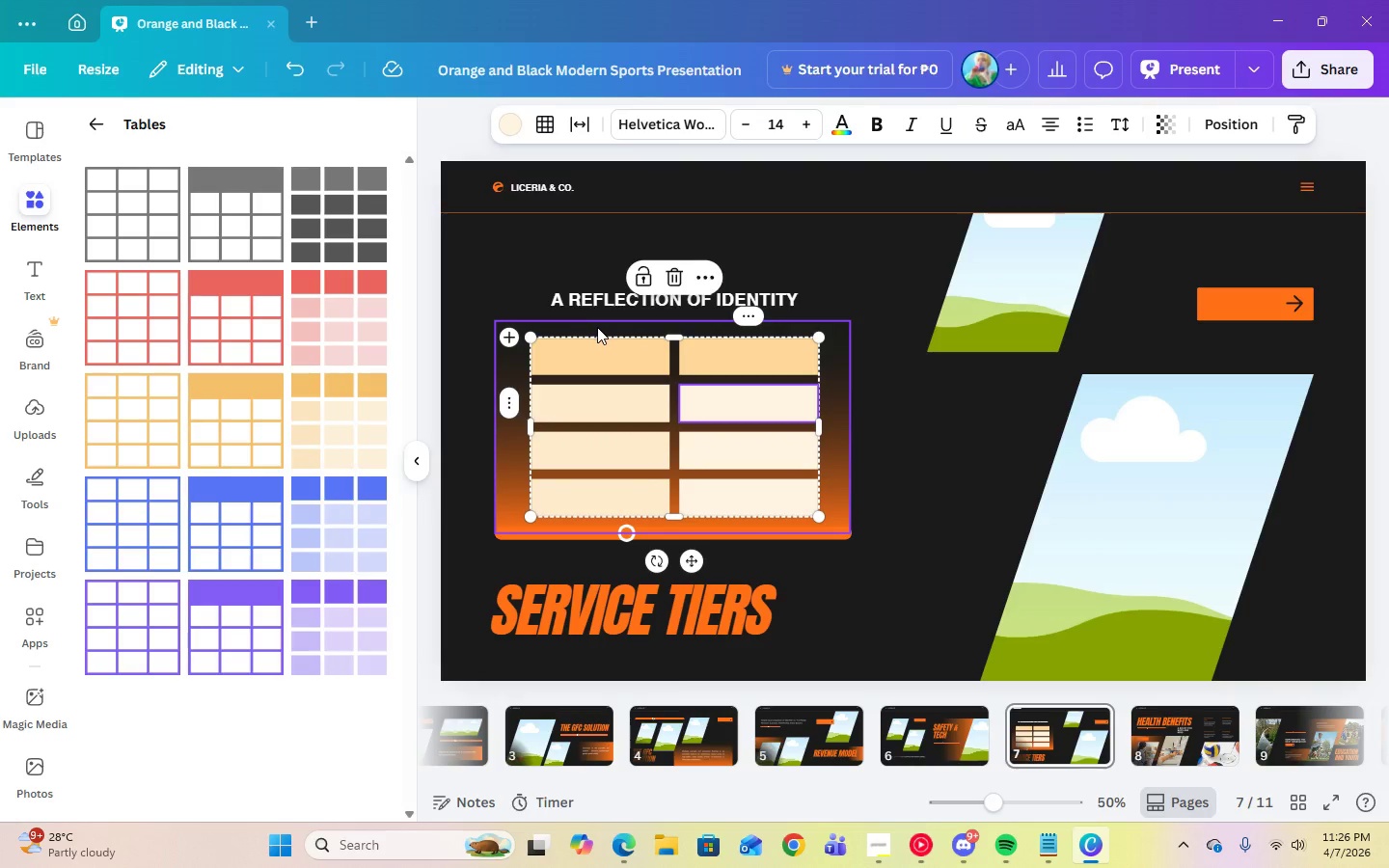 
double_click([602, 354])
 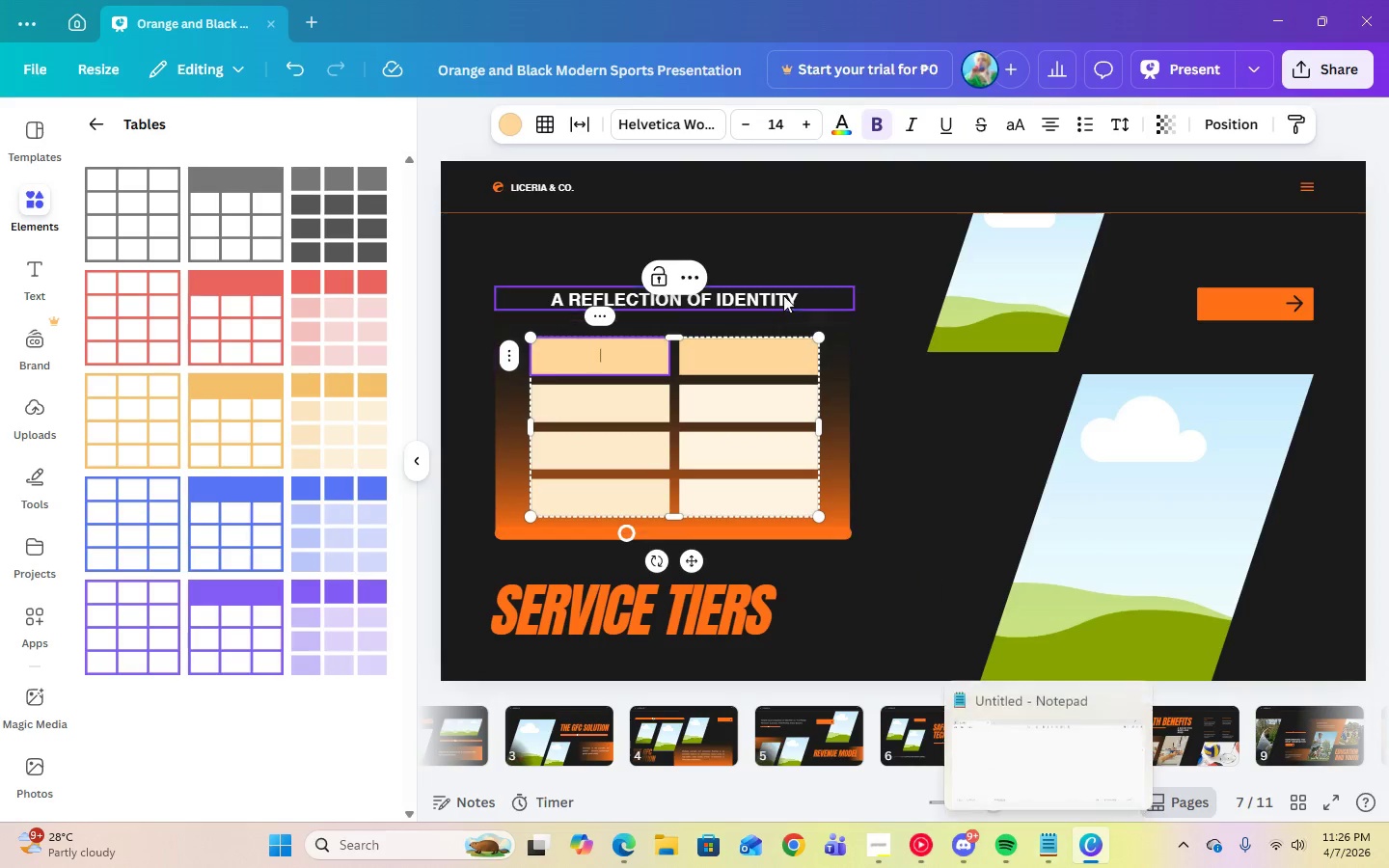 
double_click([776, 295])
 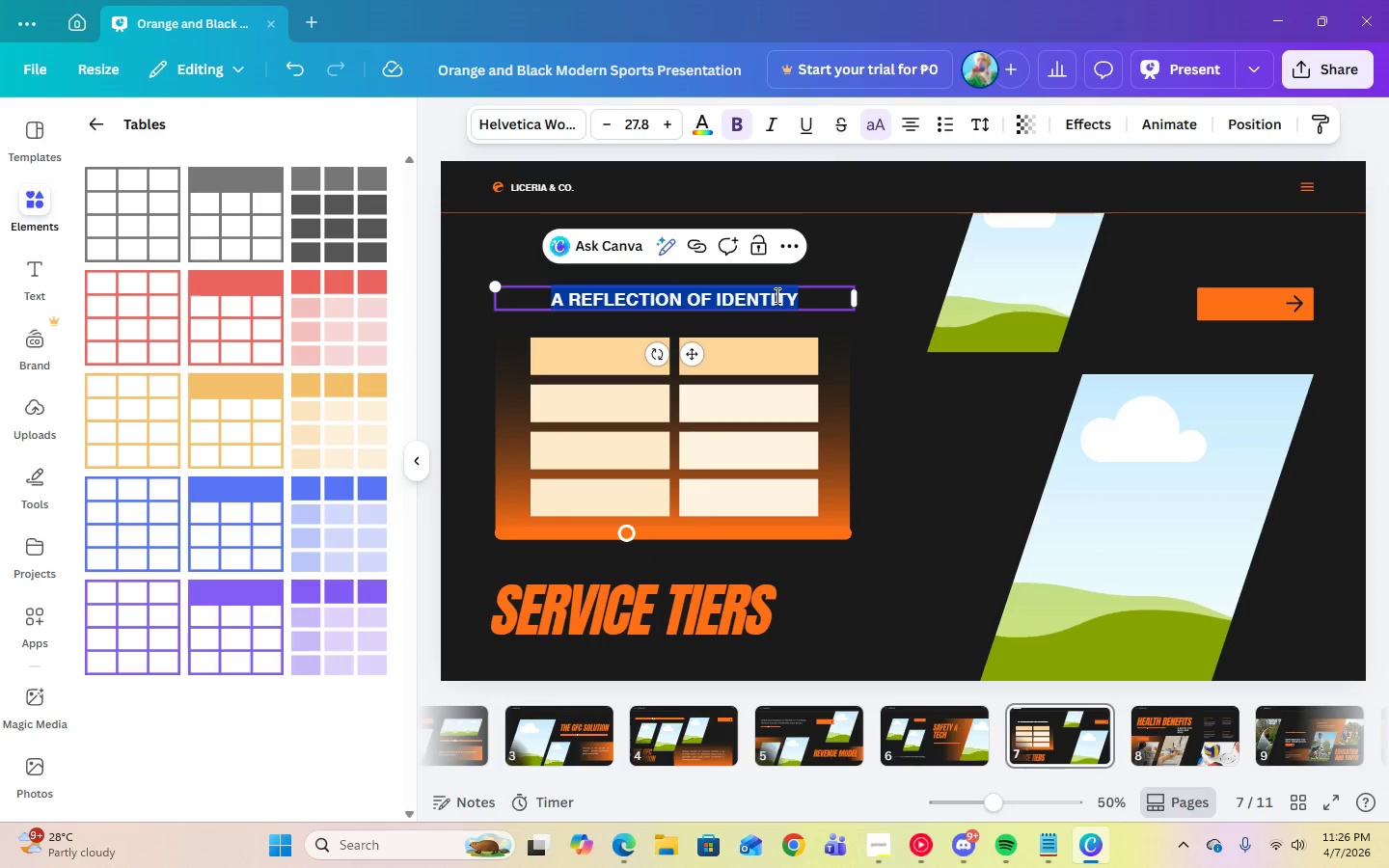 
right_click([776, 295])
 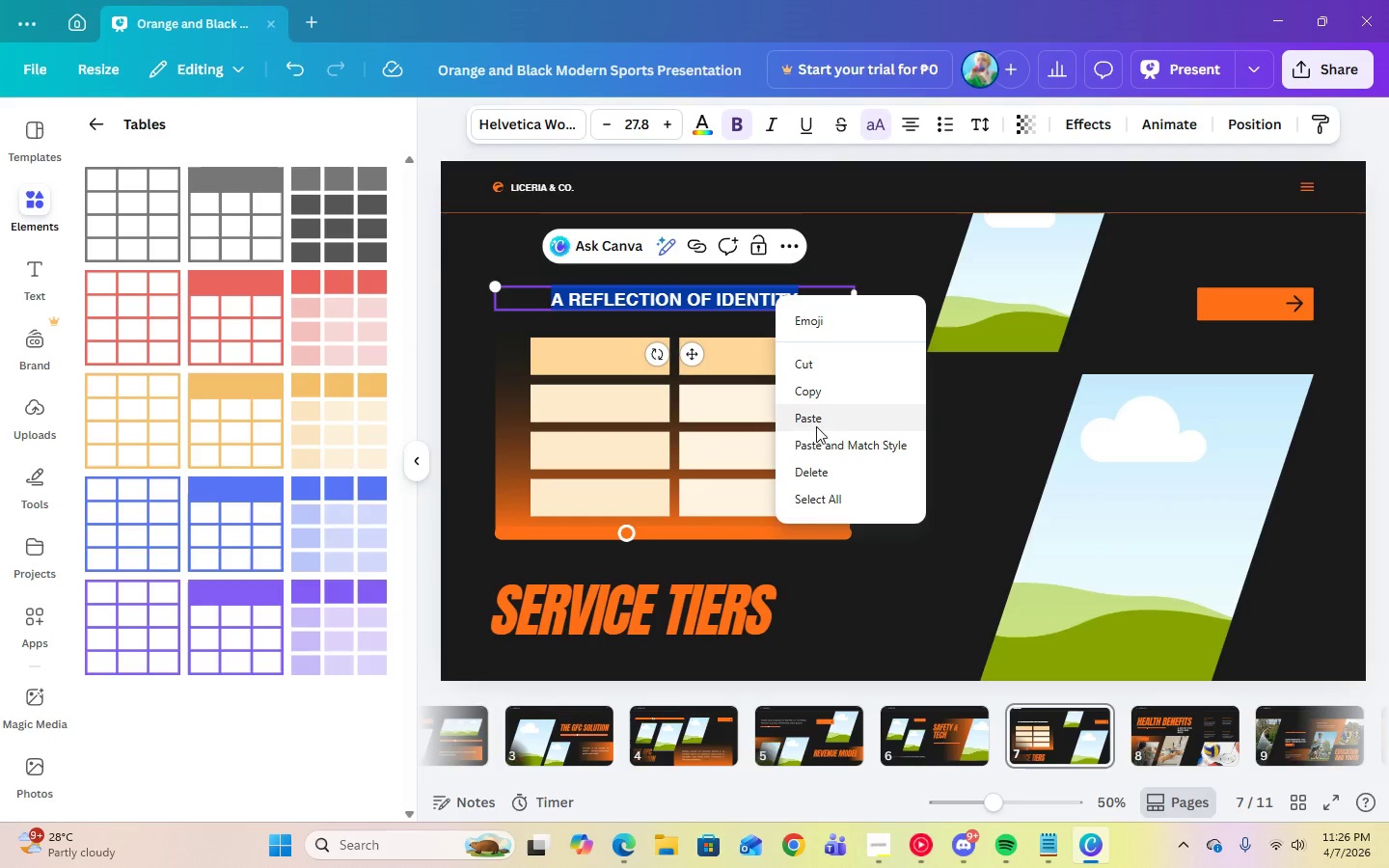 
left_click([813, 420])
 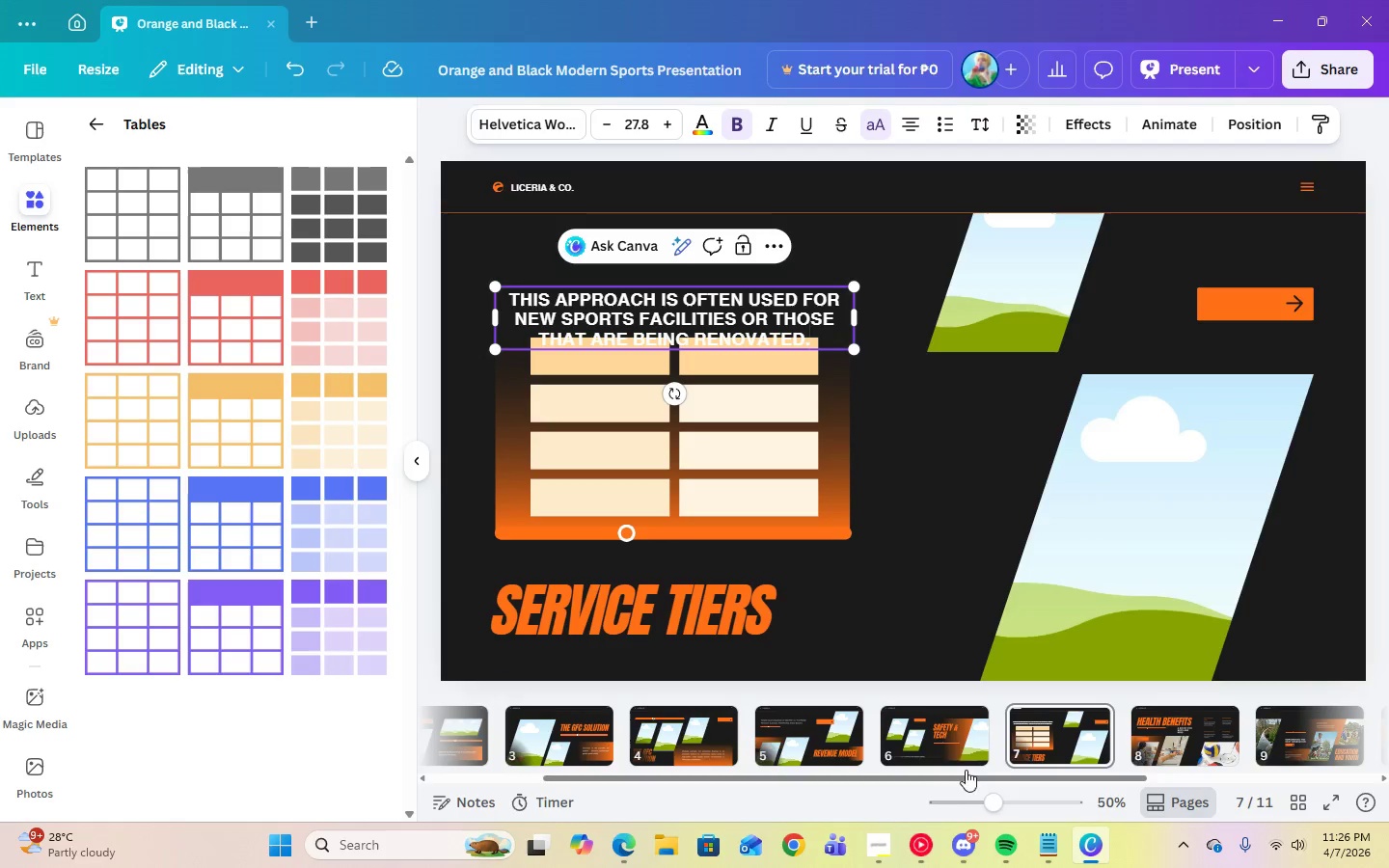 
left_click([888, 854])